 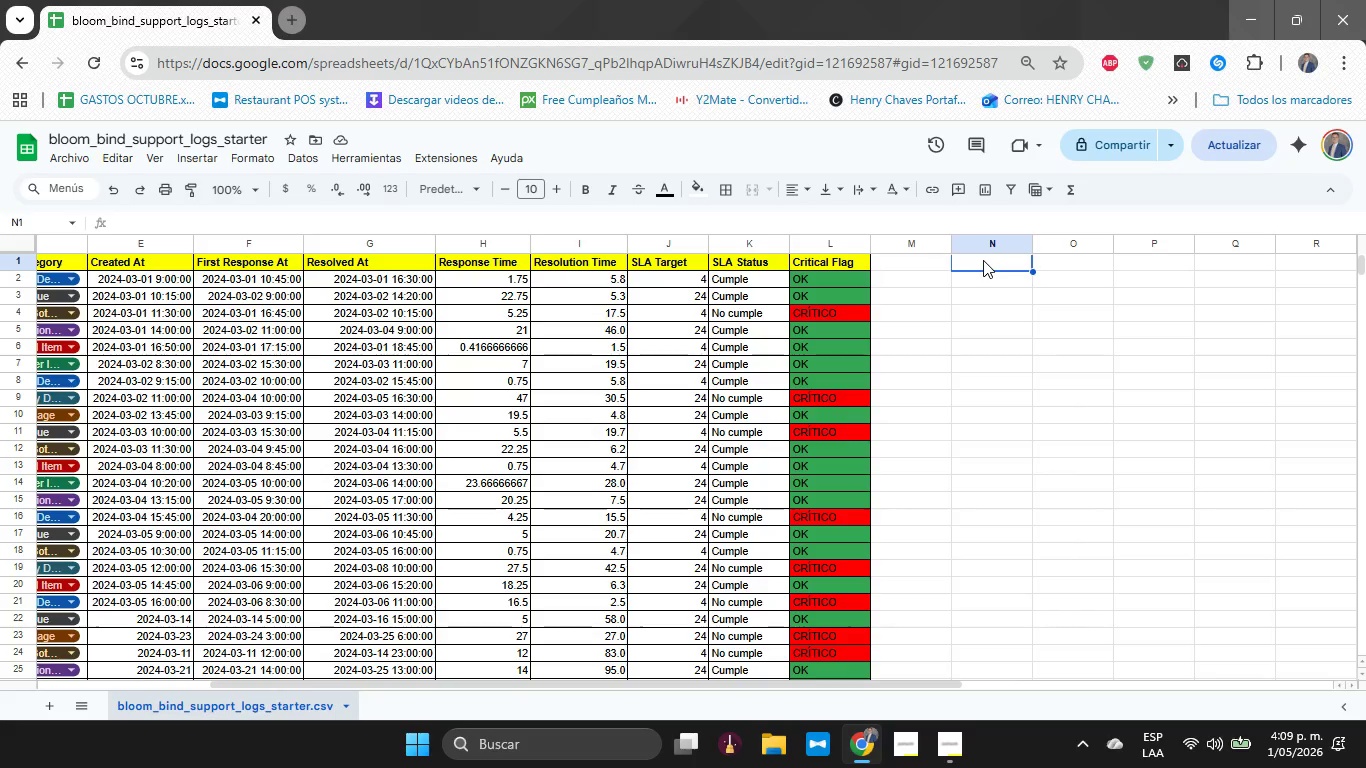 
type(ART)
key(Backspace)
key(Backspace)
type(FRT)
 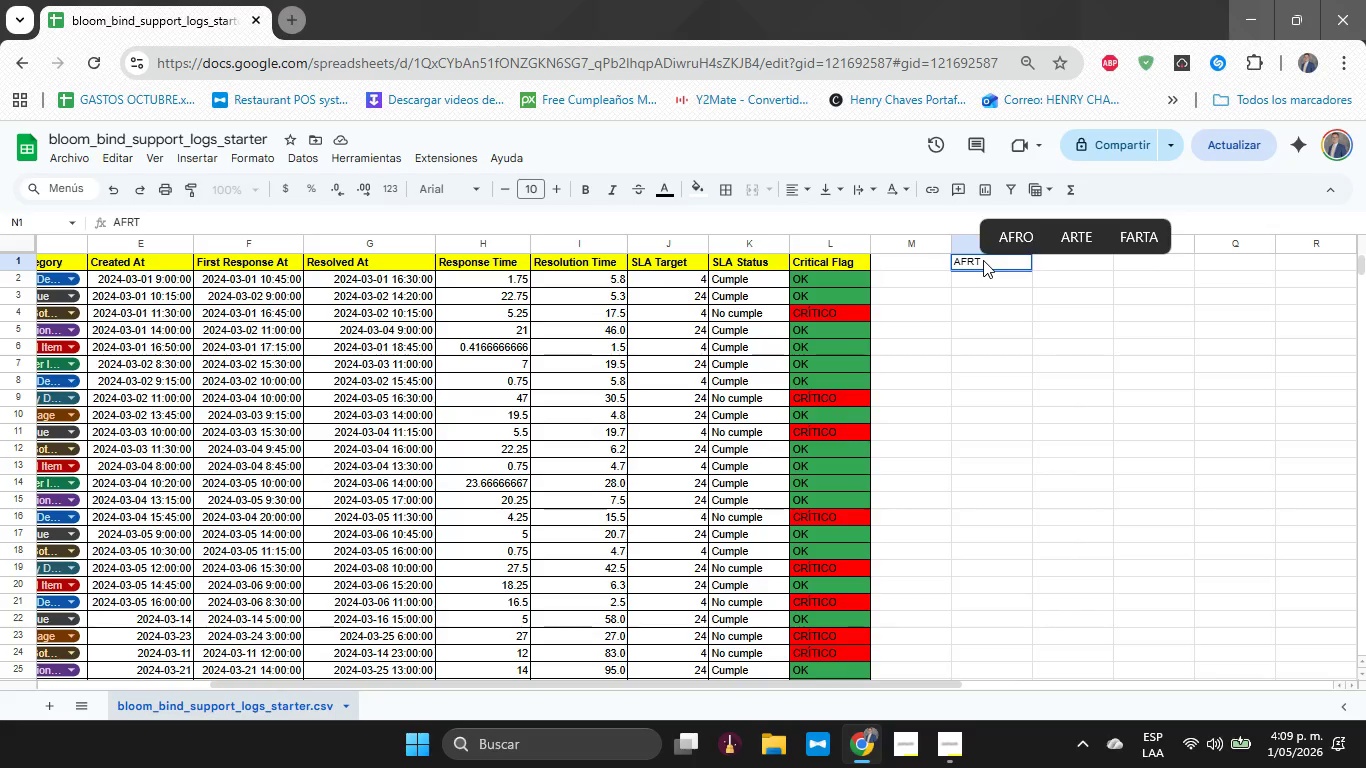 
key(Enter)
 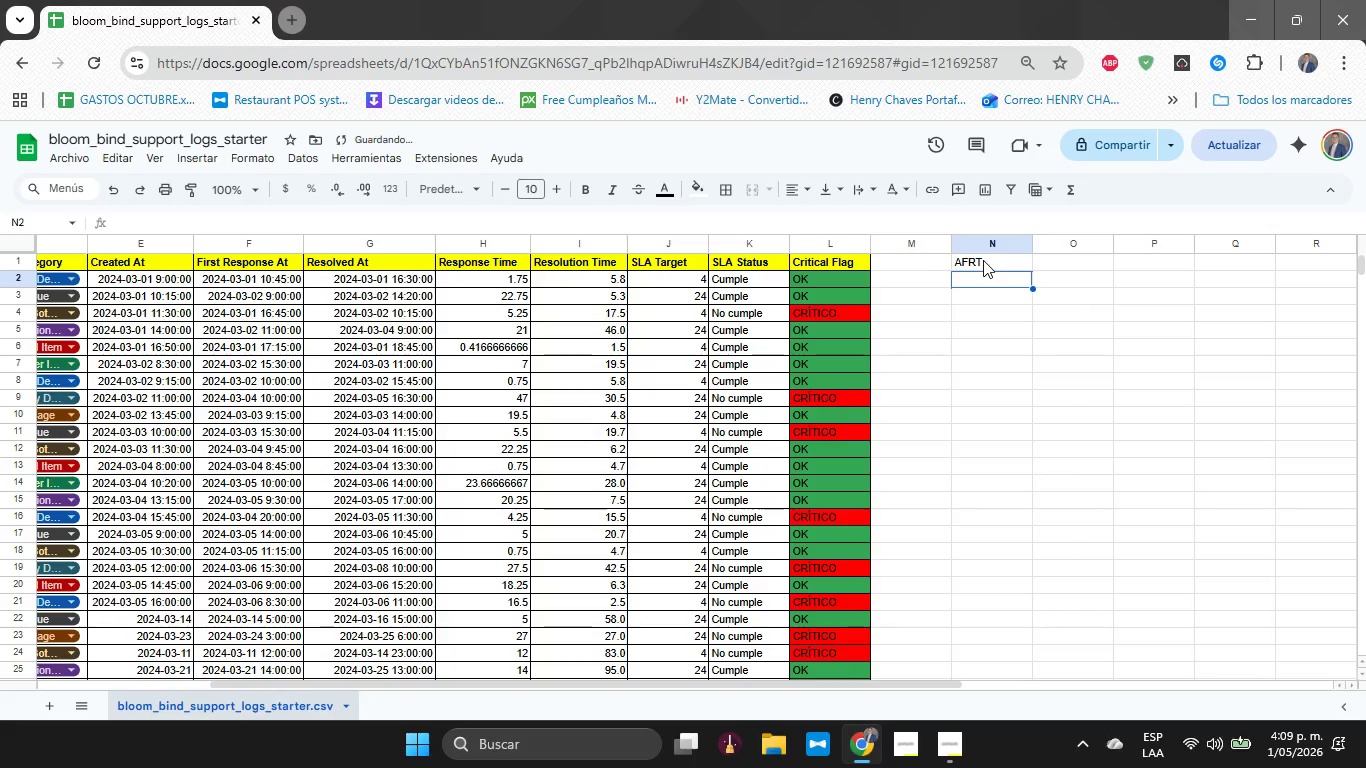 
key(Shift+BracketLeft)
 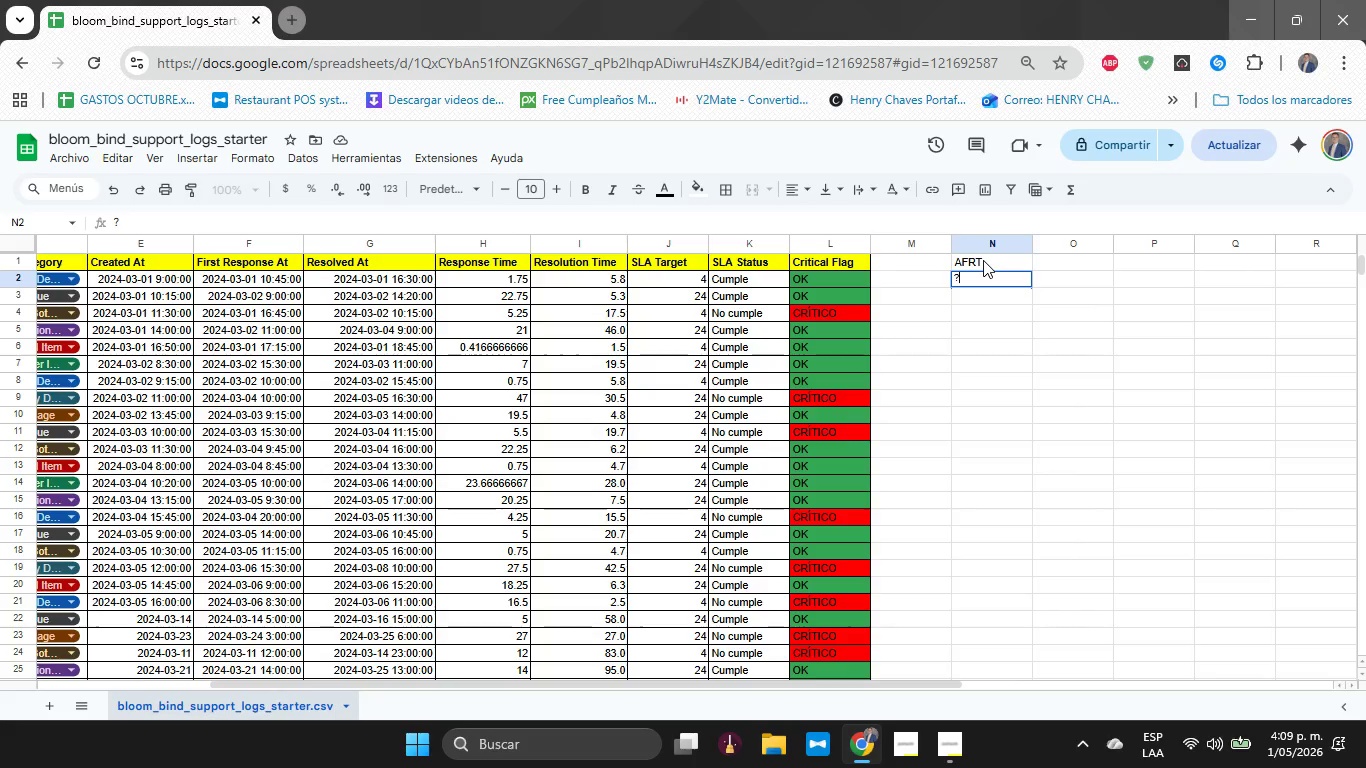 
wait(6.61)
 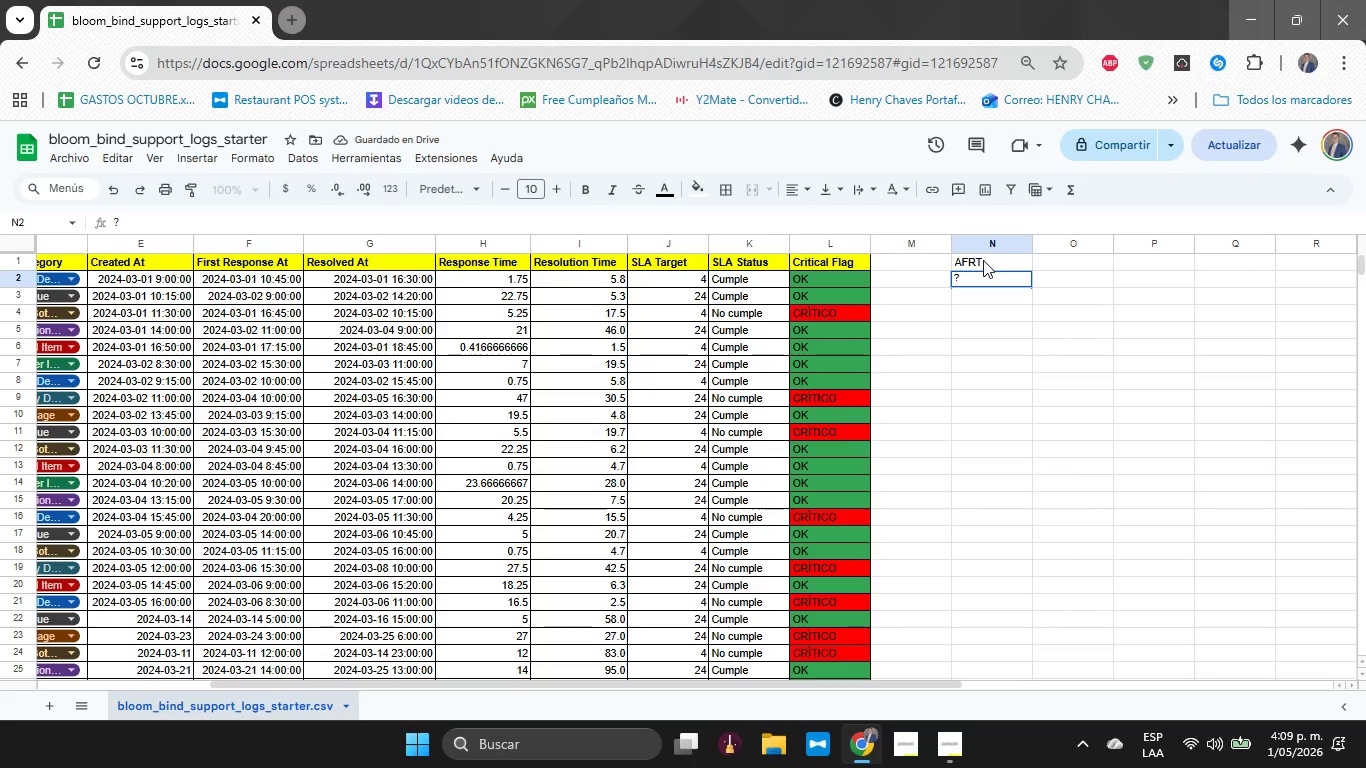 
type())
key(Backspace)
key(Backspace)
key(Backspace)
type()PROMEDIO*Registro)
 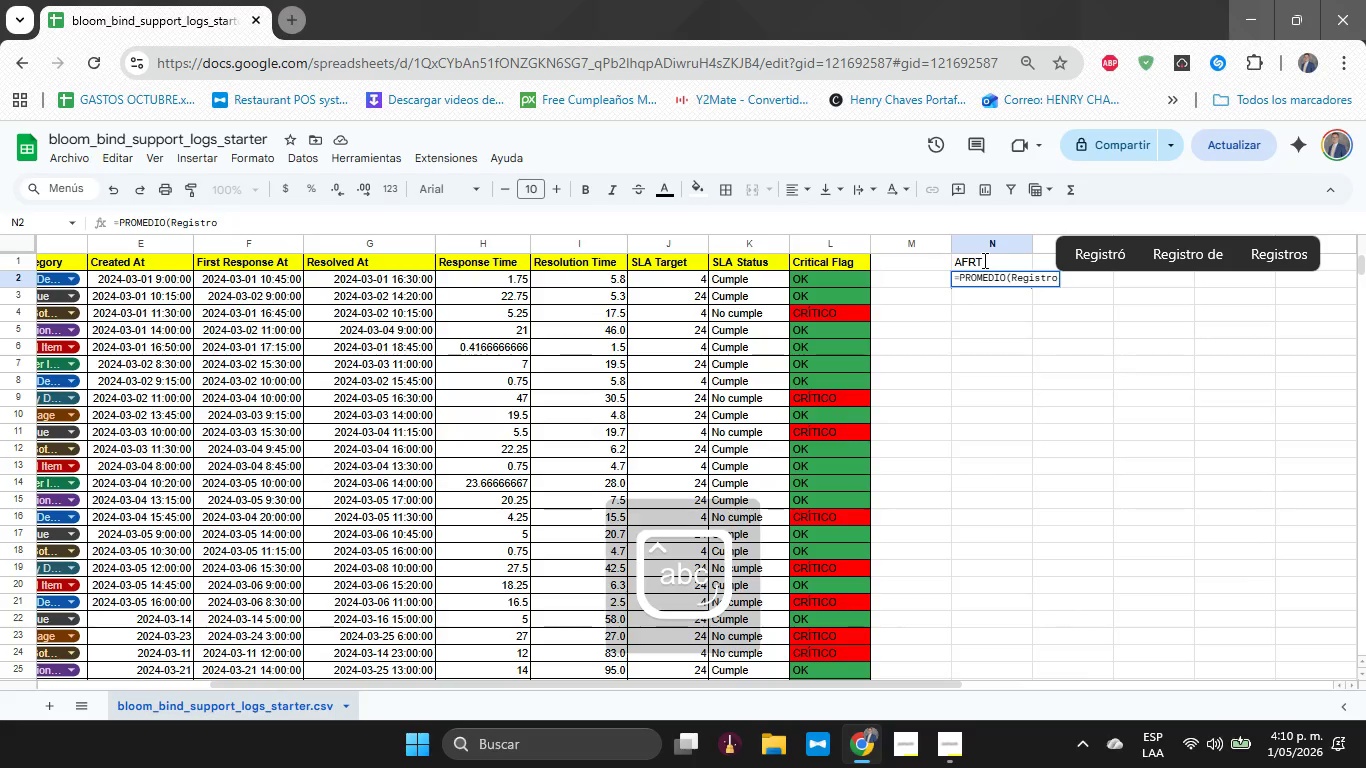 
key(Shift+1)
 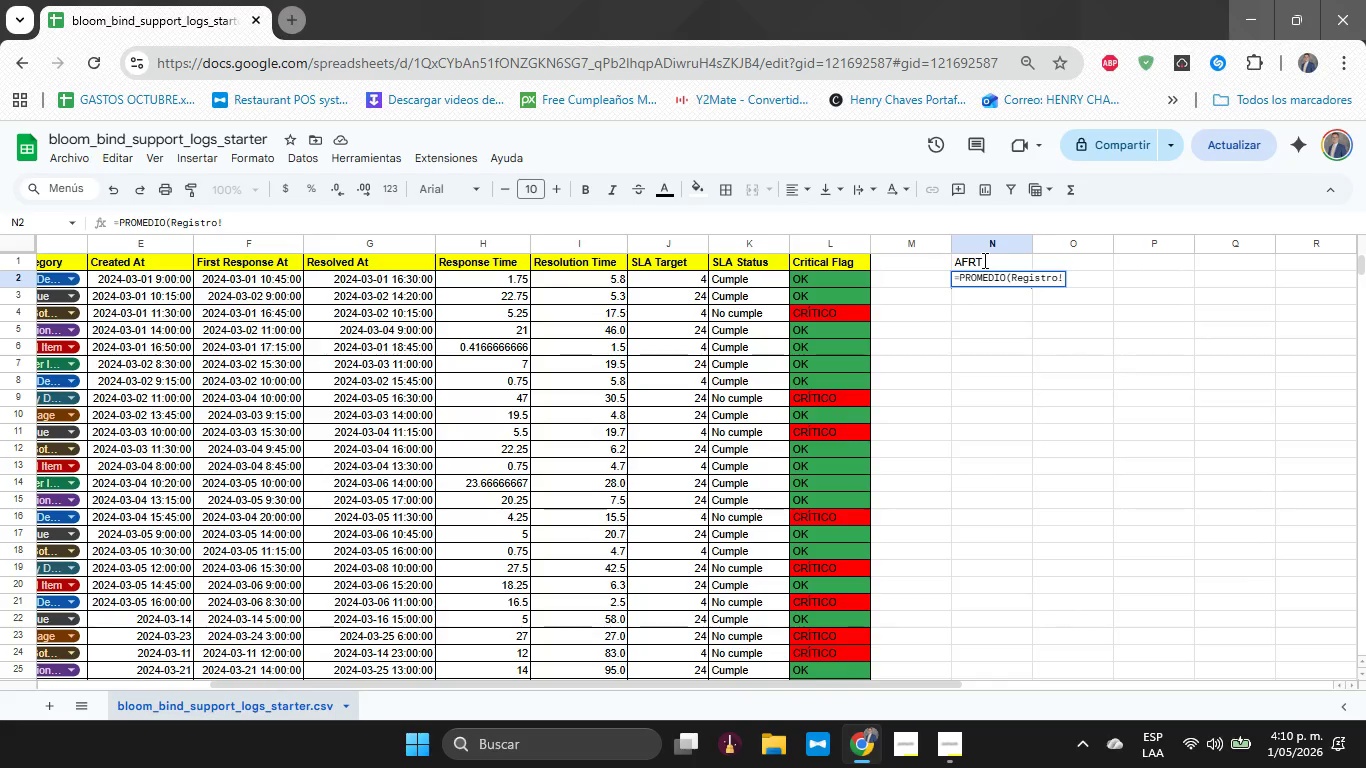 
key(CapsLock)
 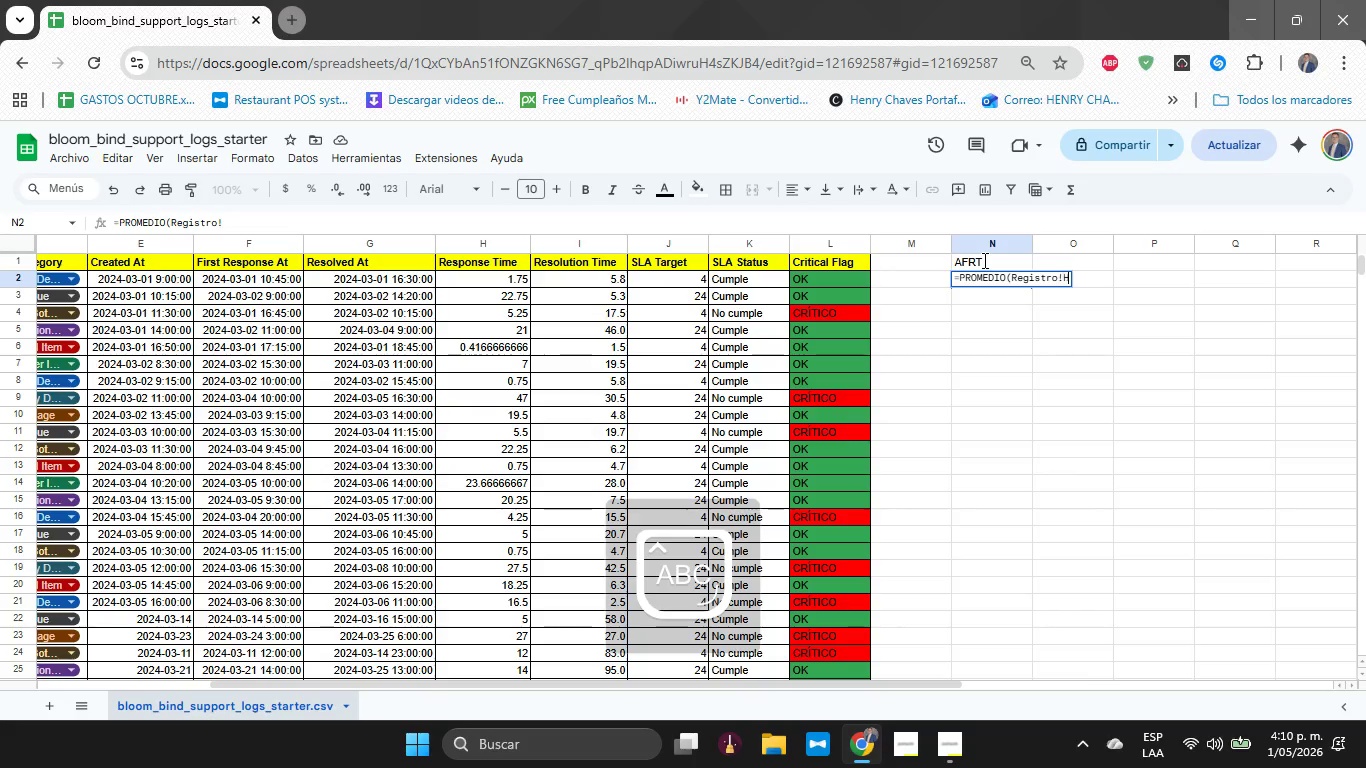 
key(H)
 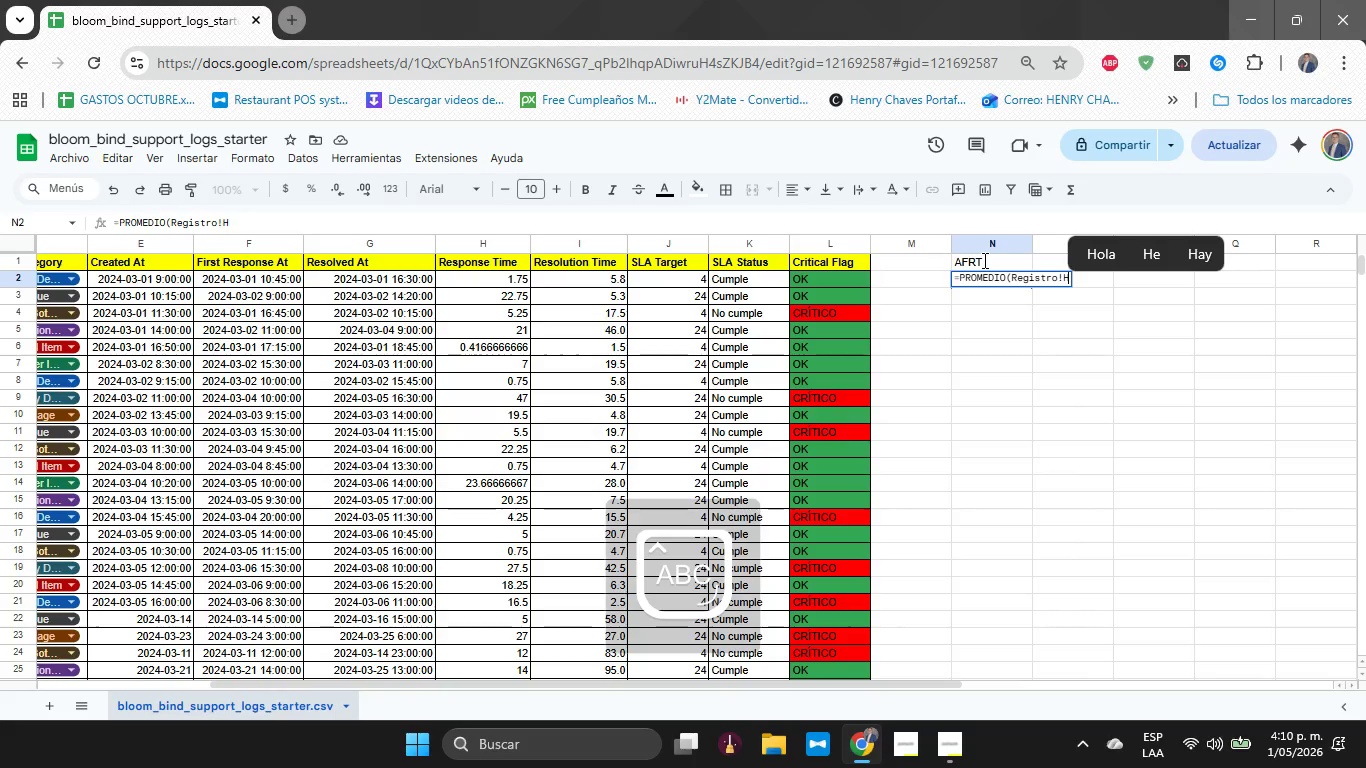 
key(Shift+ShiftRight)
 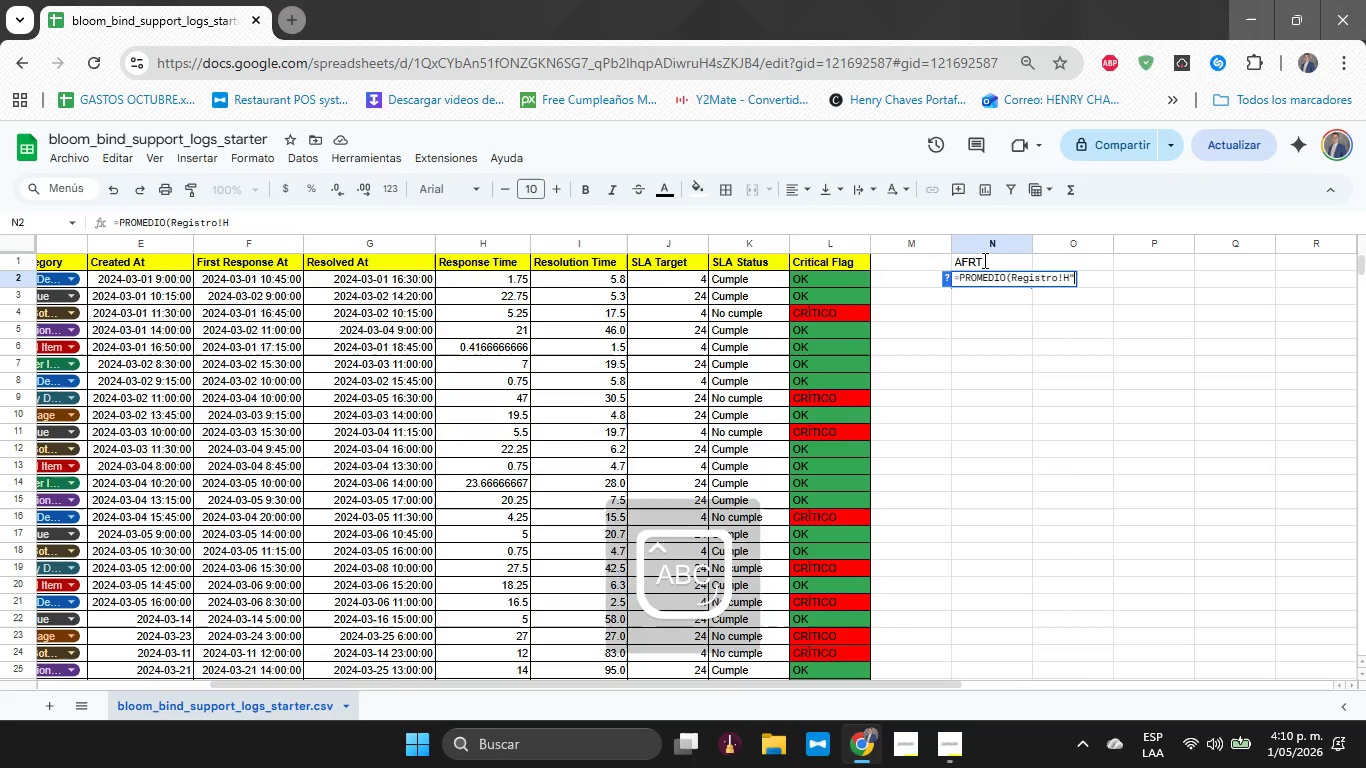 
key(Shift+2)
 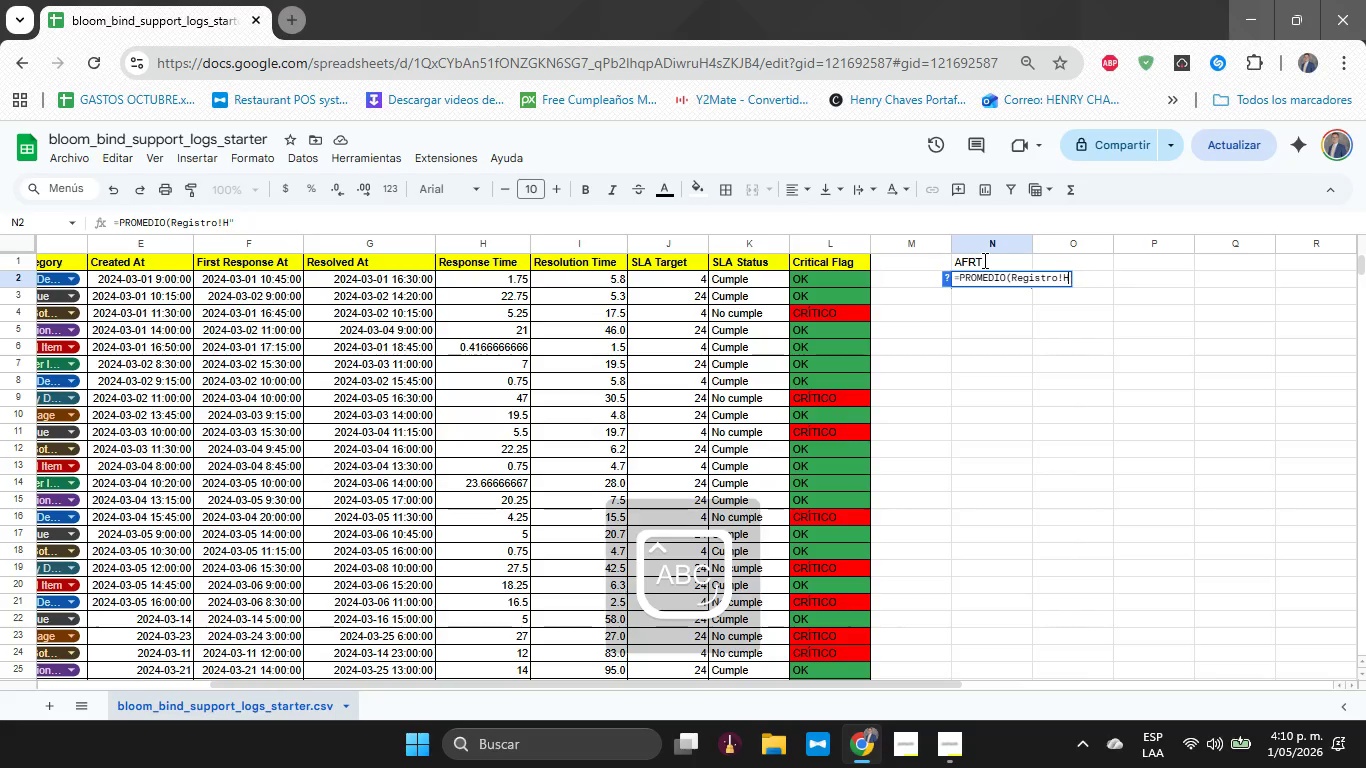 
key(Backspace)
 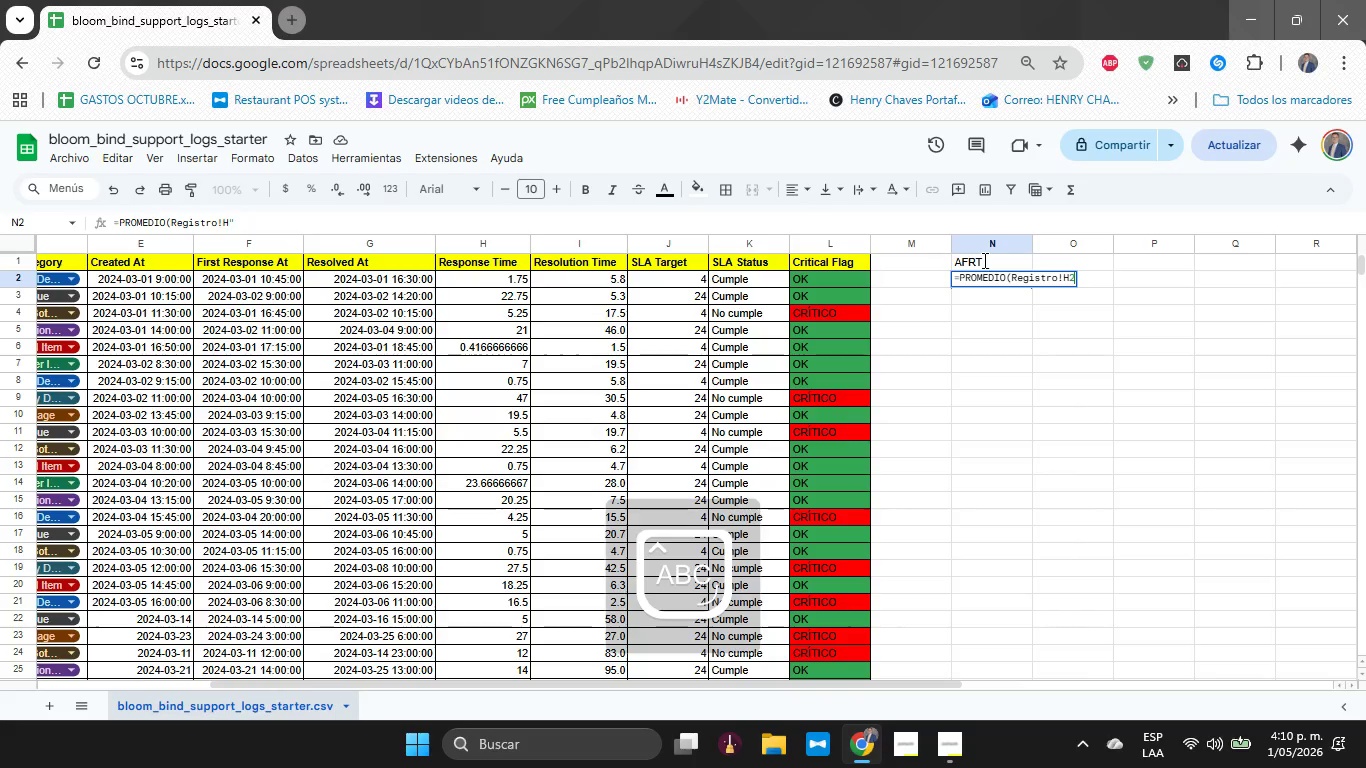 
key(2)
 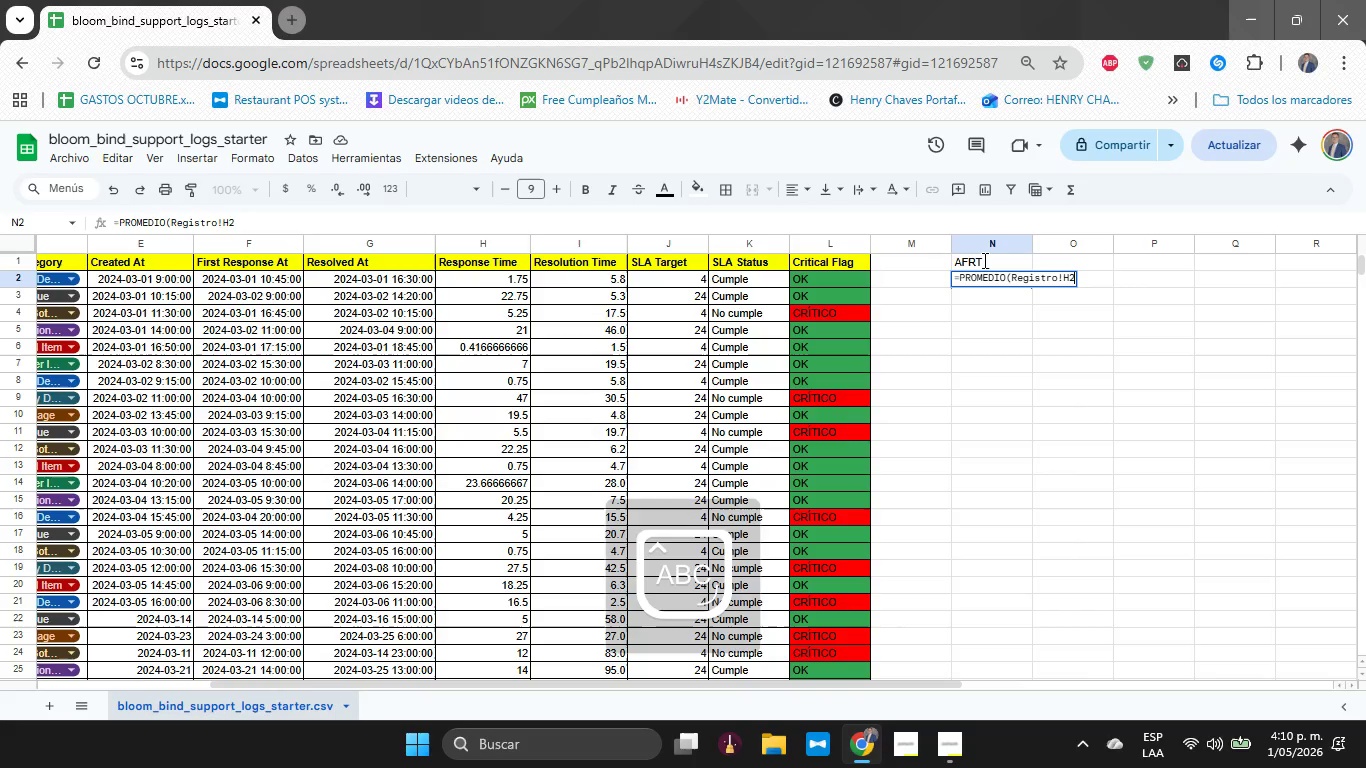 
hold_key(key=Enter, duration=0.53)
 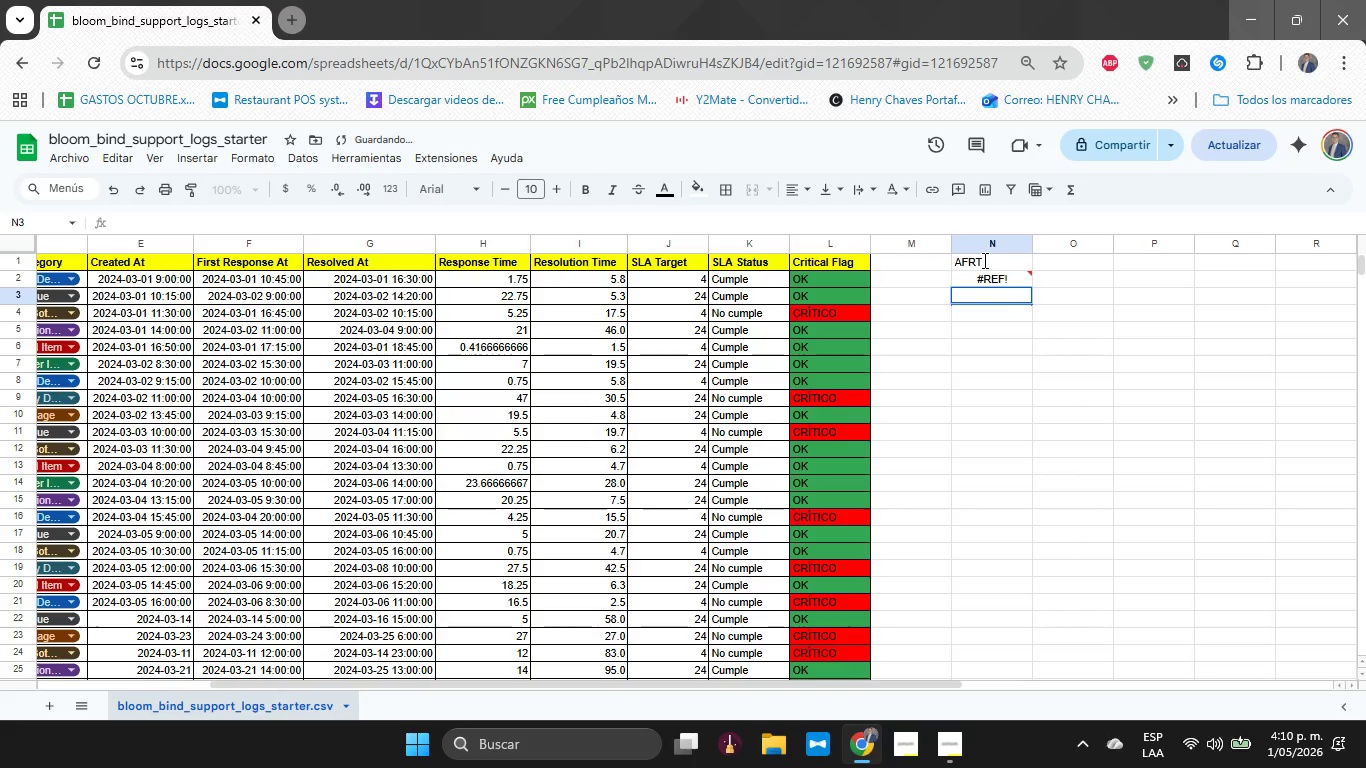 
key(ArrowUp)
 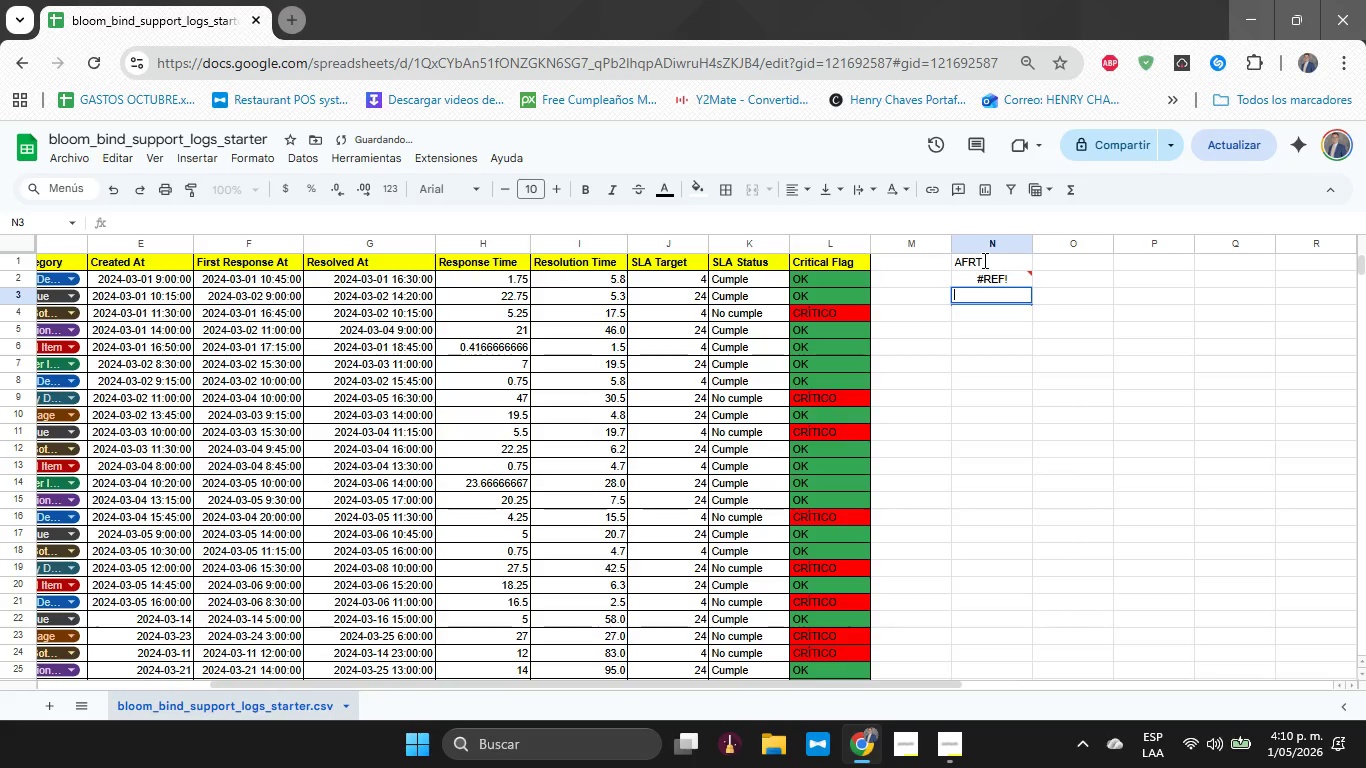 
key(ArrowUp)
 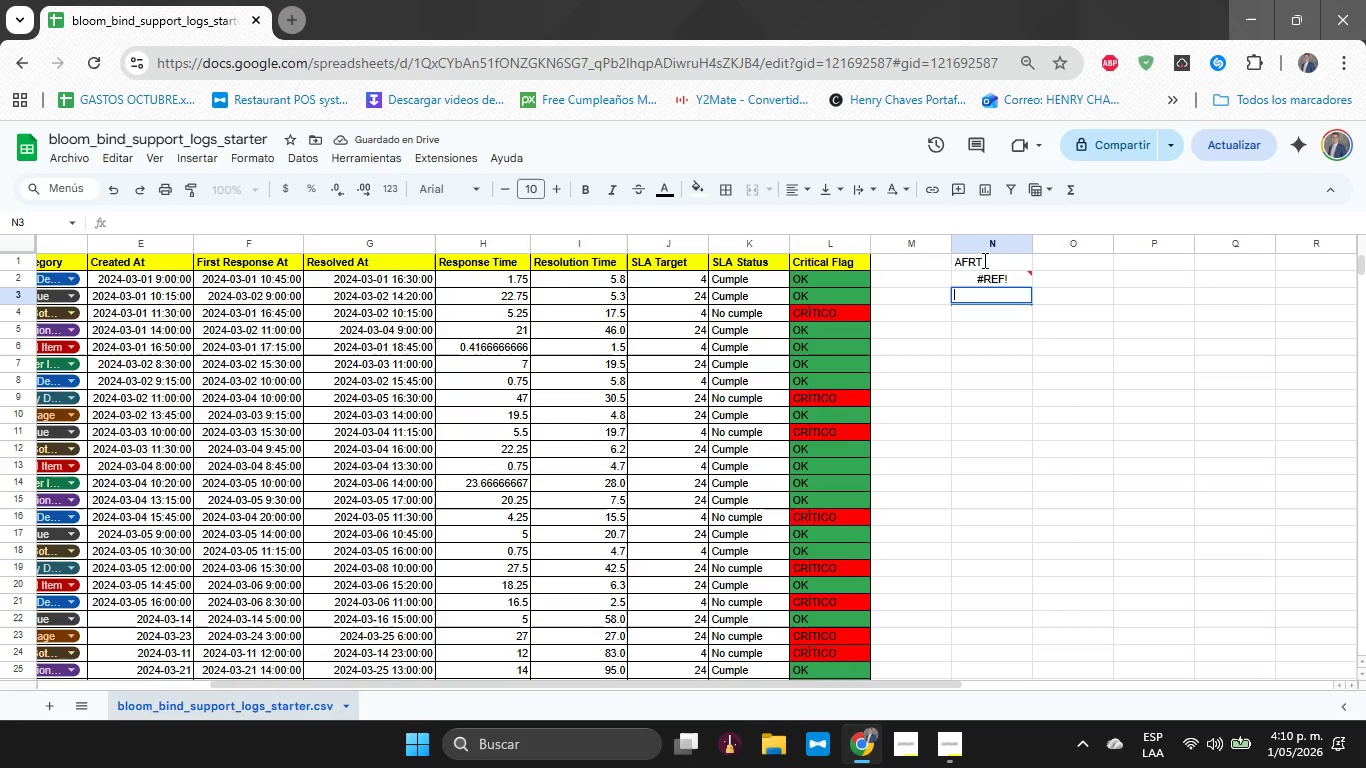 
key(Escape)
 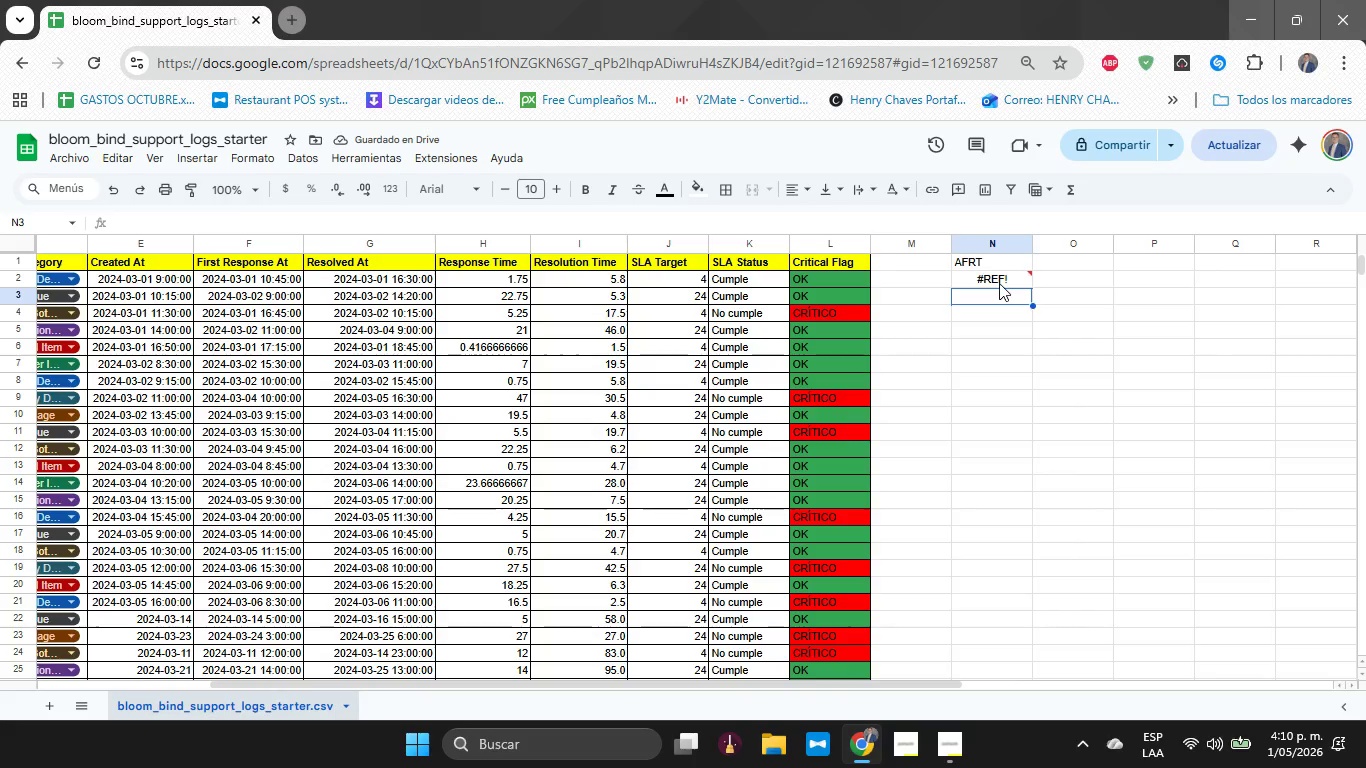 
left_click([999, 284])
 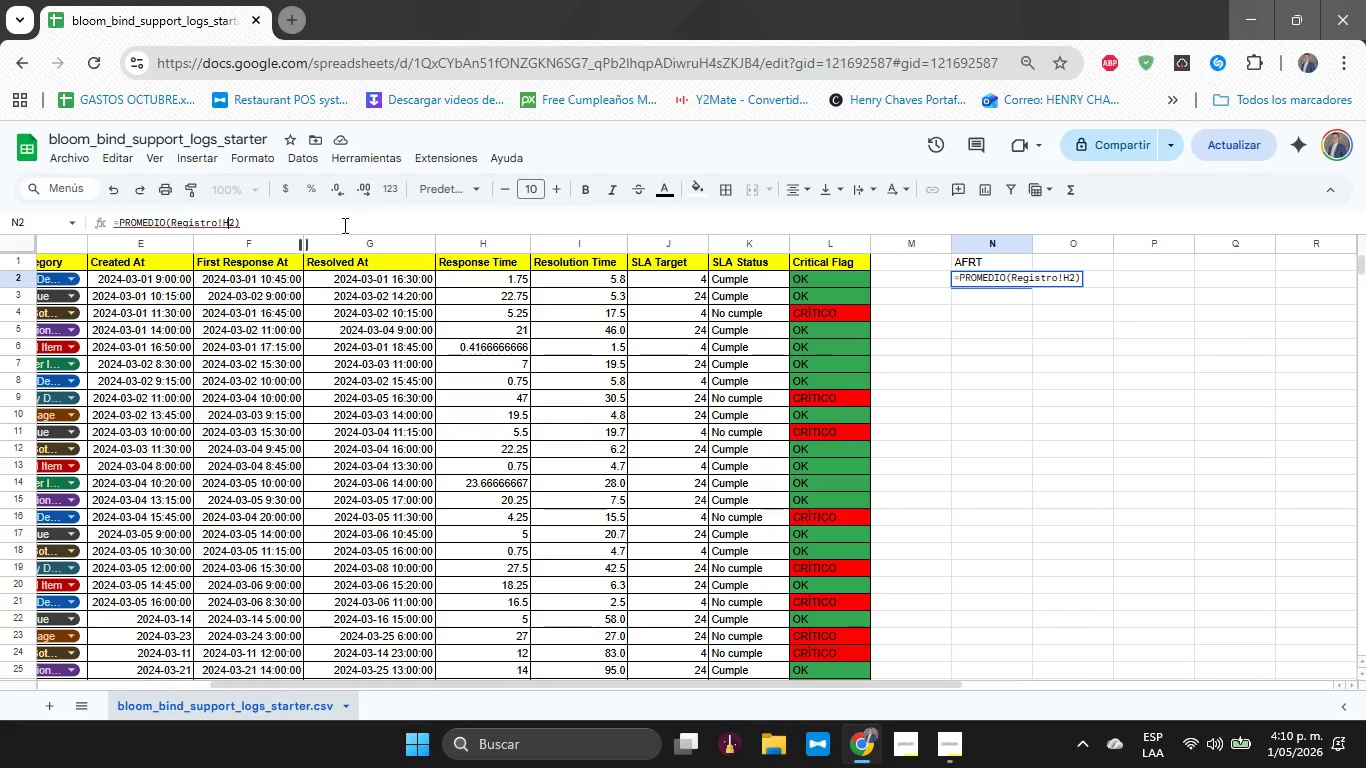 
key(ArrowRight)
 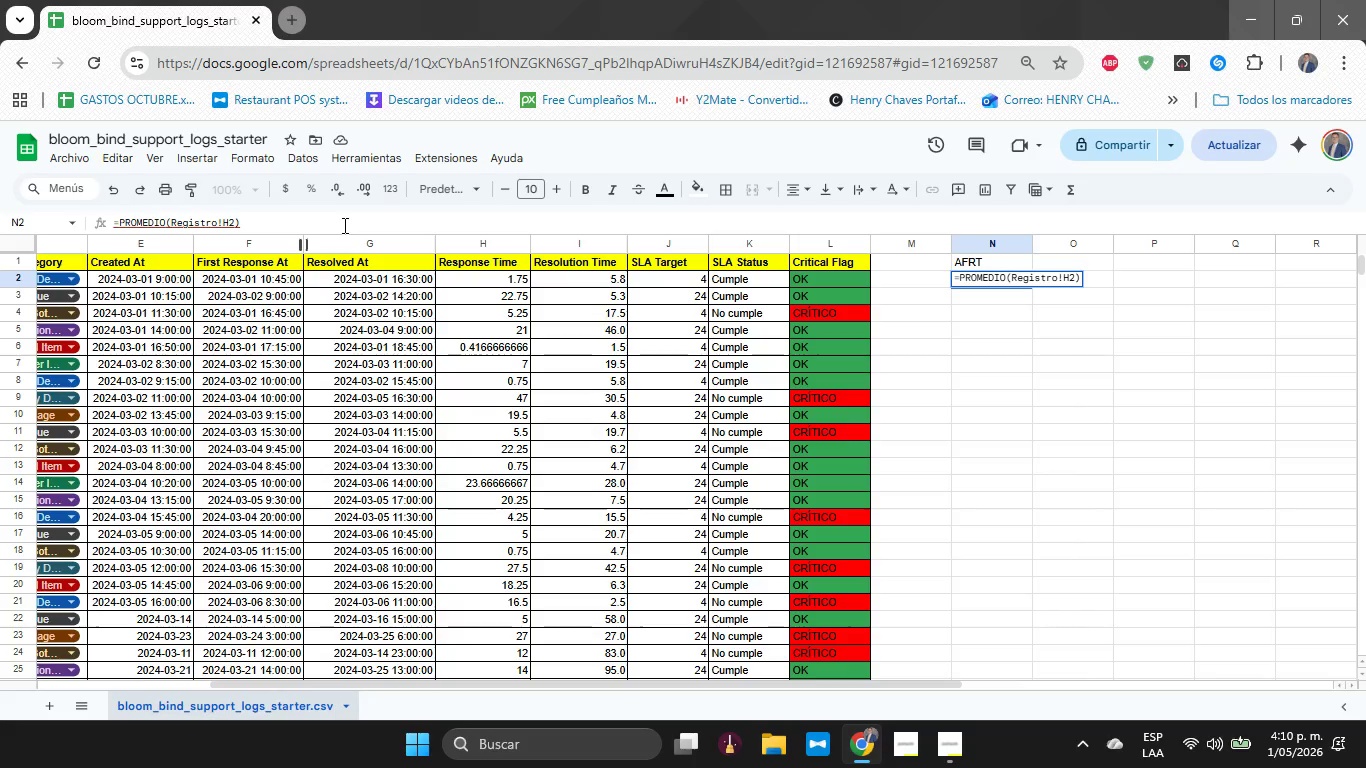 
type(>H120)
 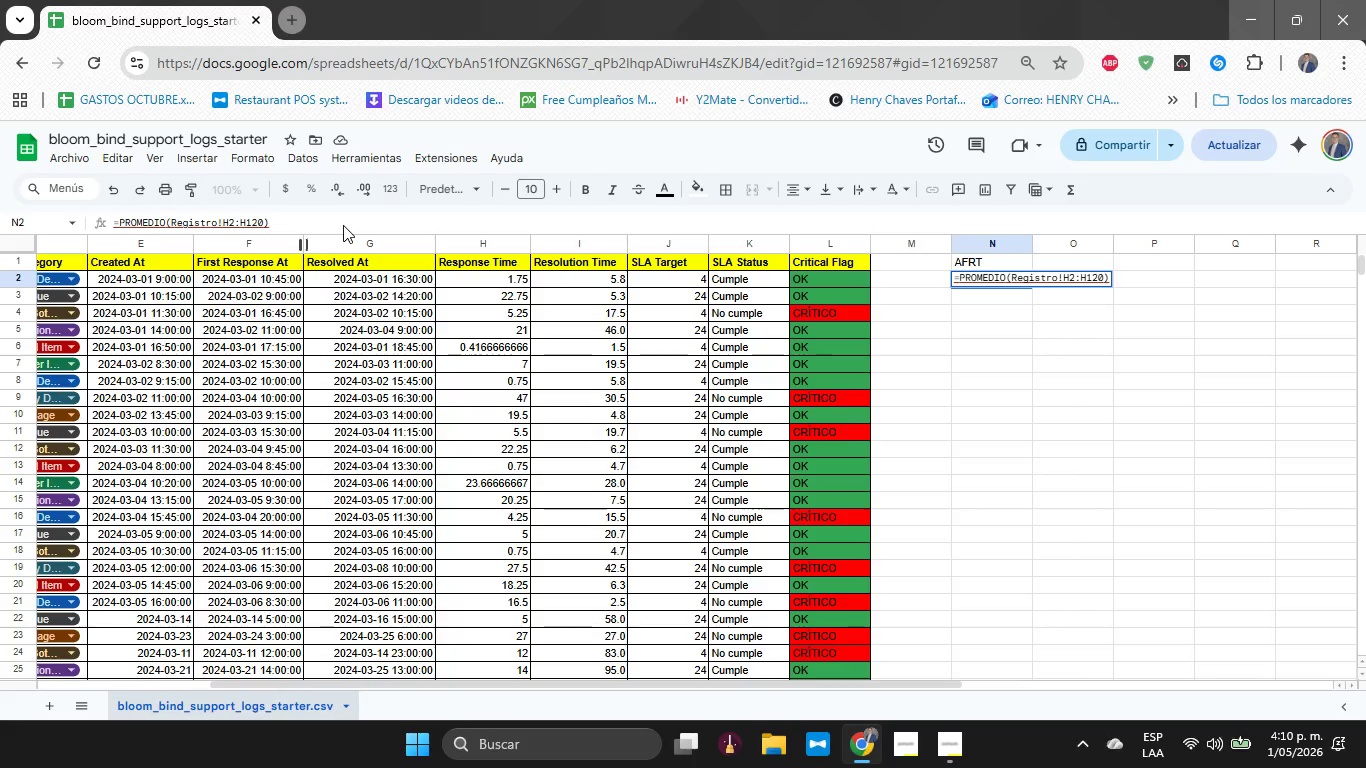 
wait(8.84)
 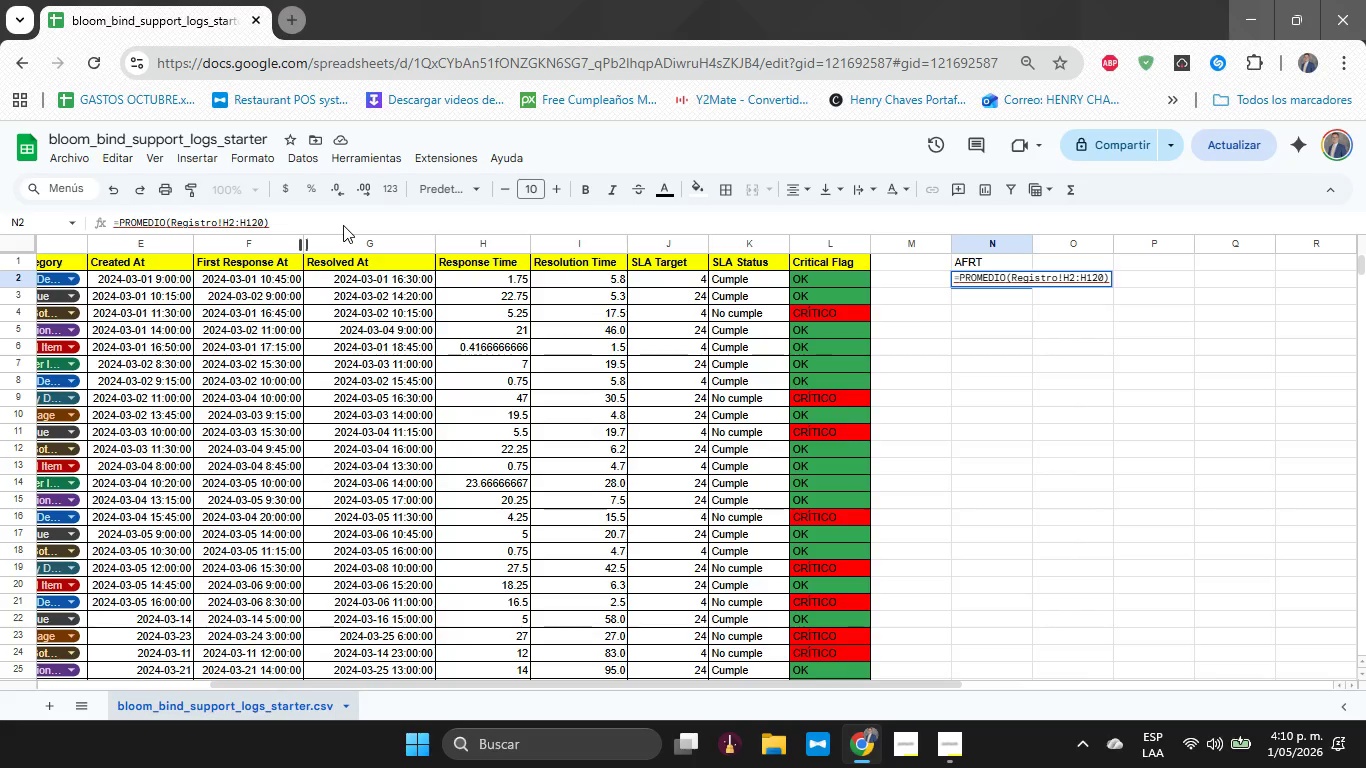 
key(Enter)
 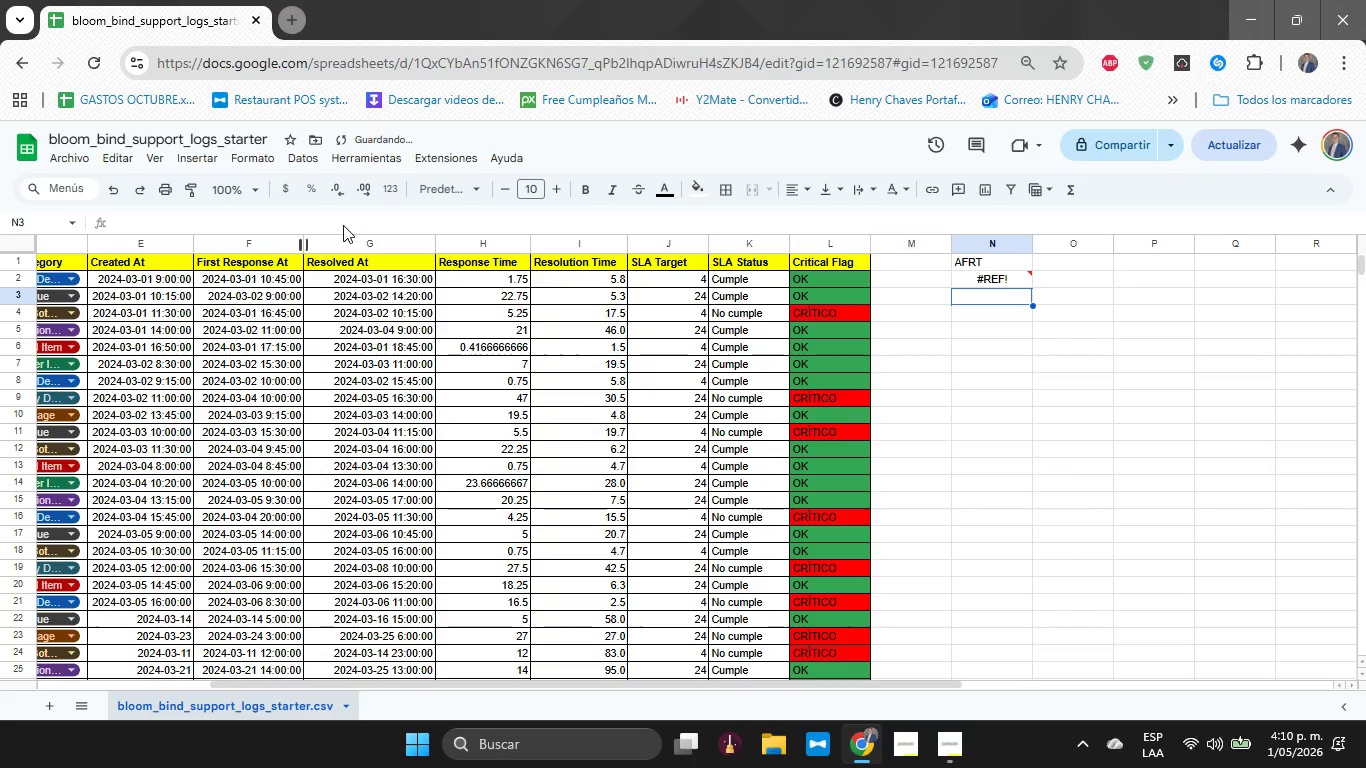 
key(ArrowUp)
 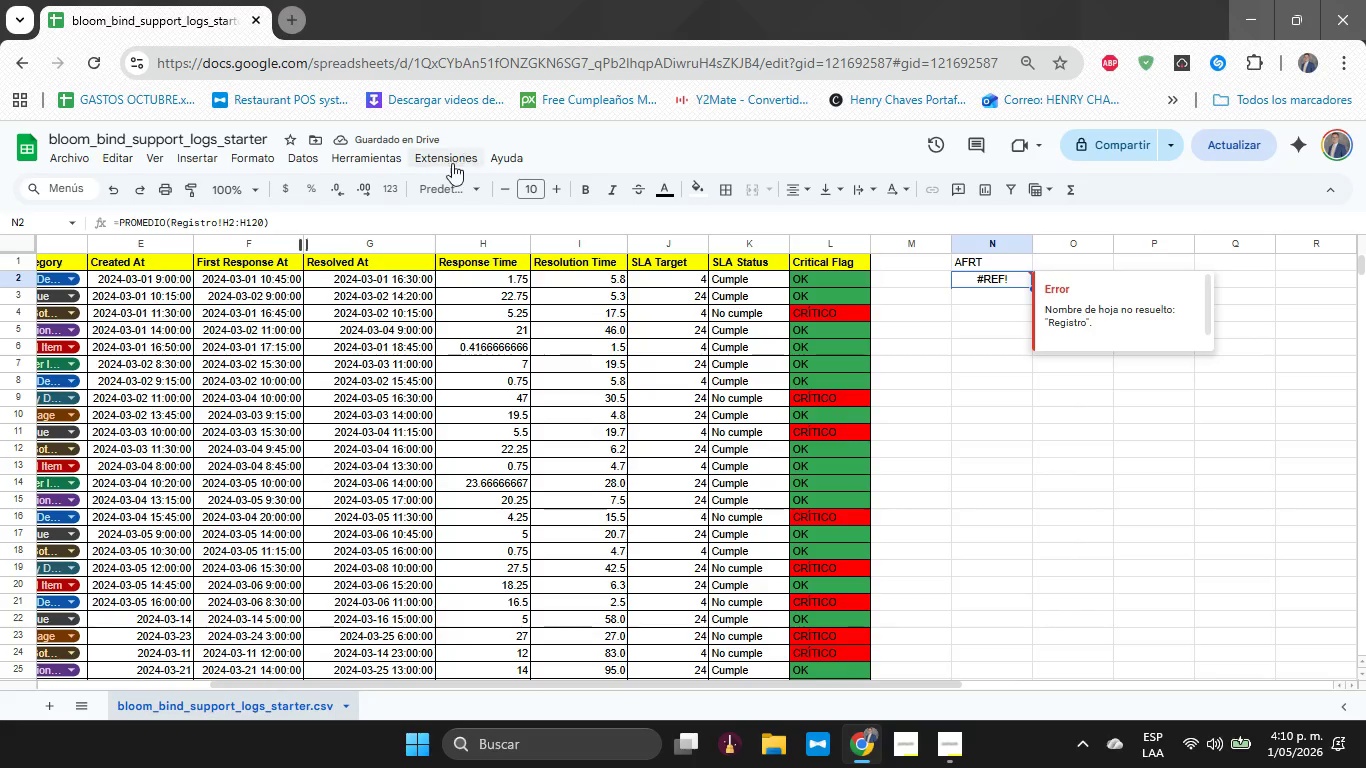 
wait(5.38)
 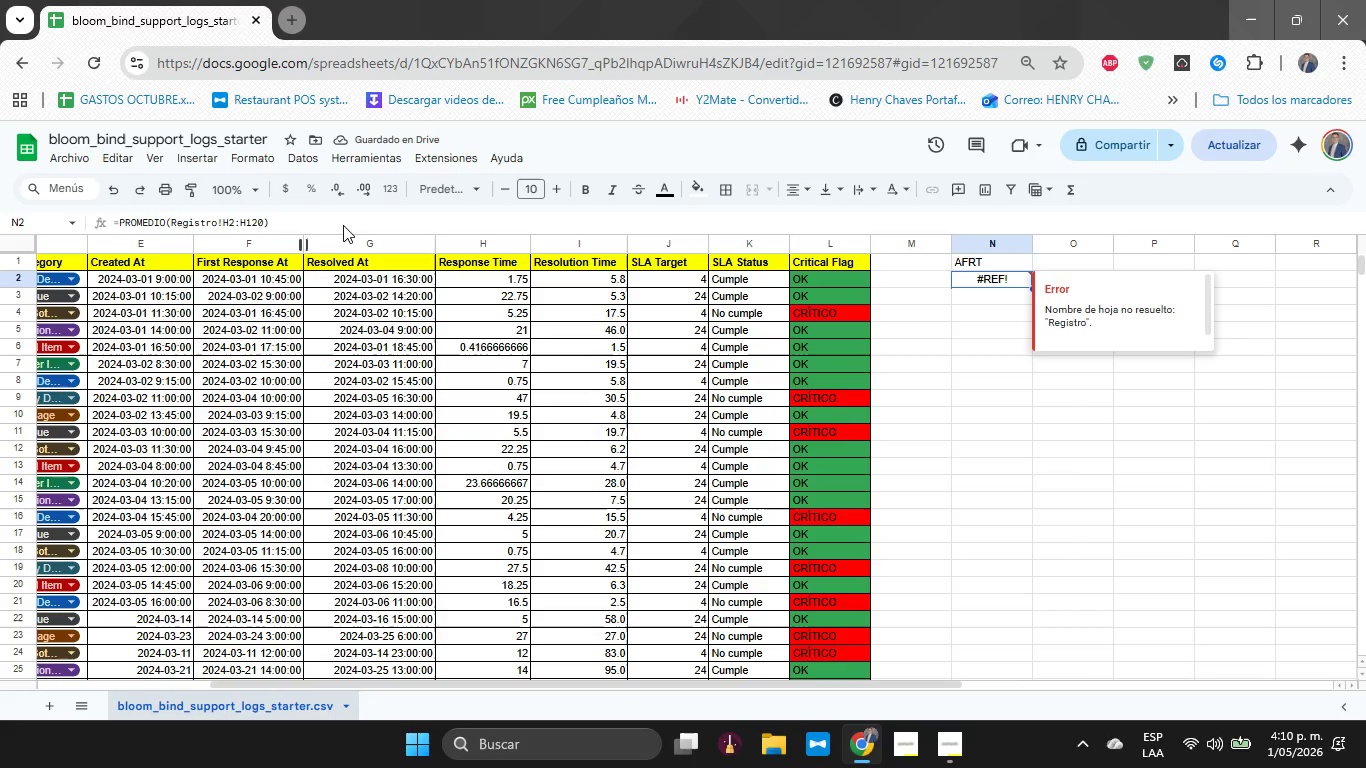 
double_click([959, 276])
 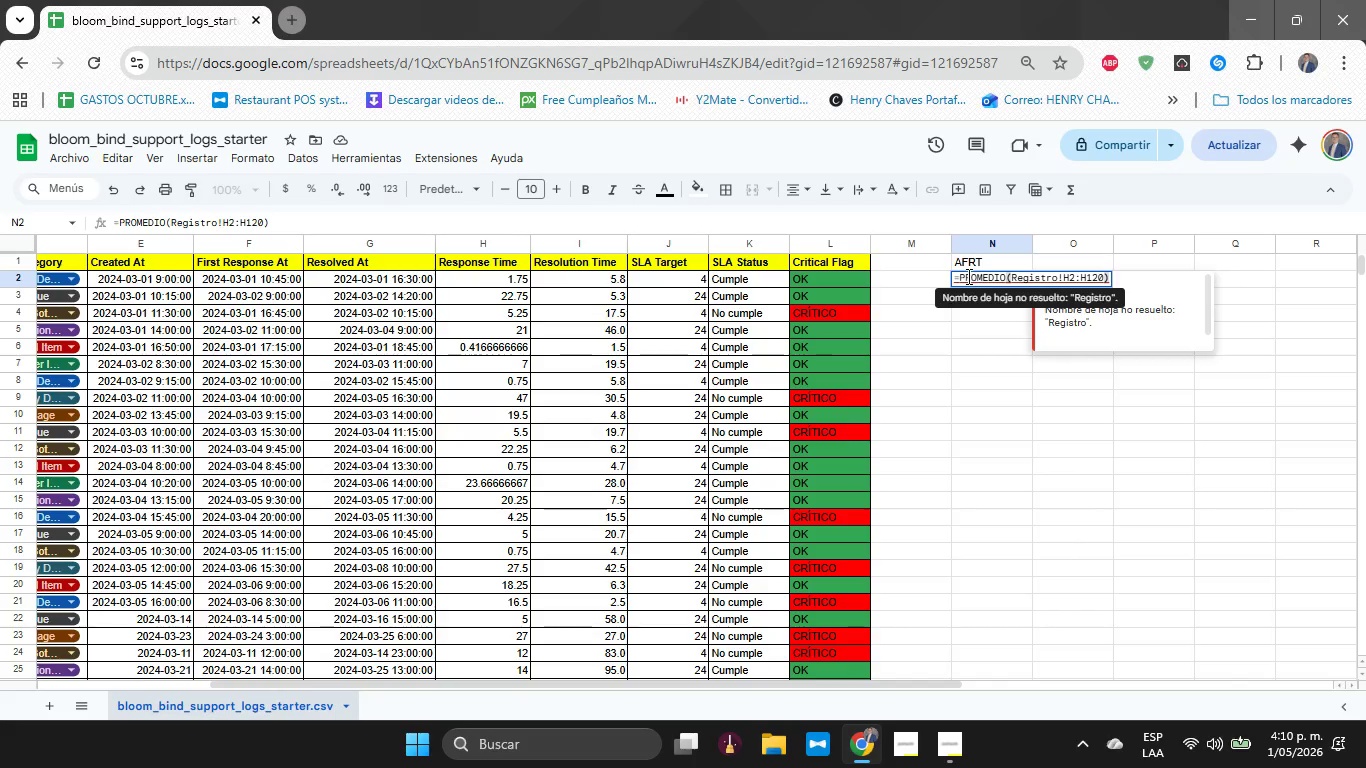 
left_click([934, 286])
 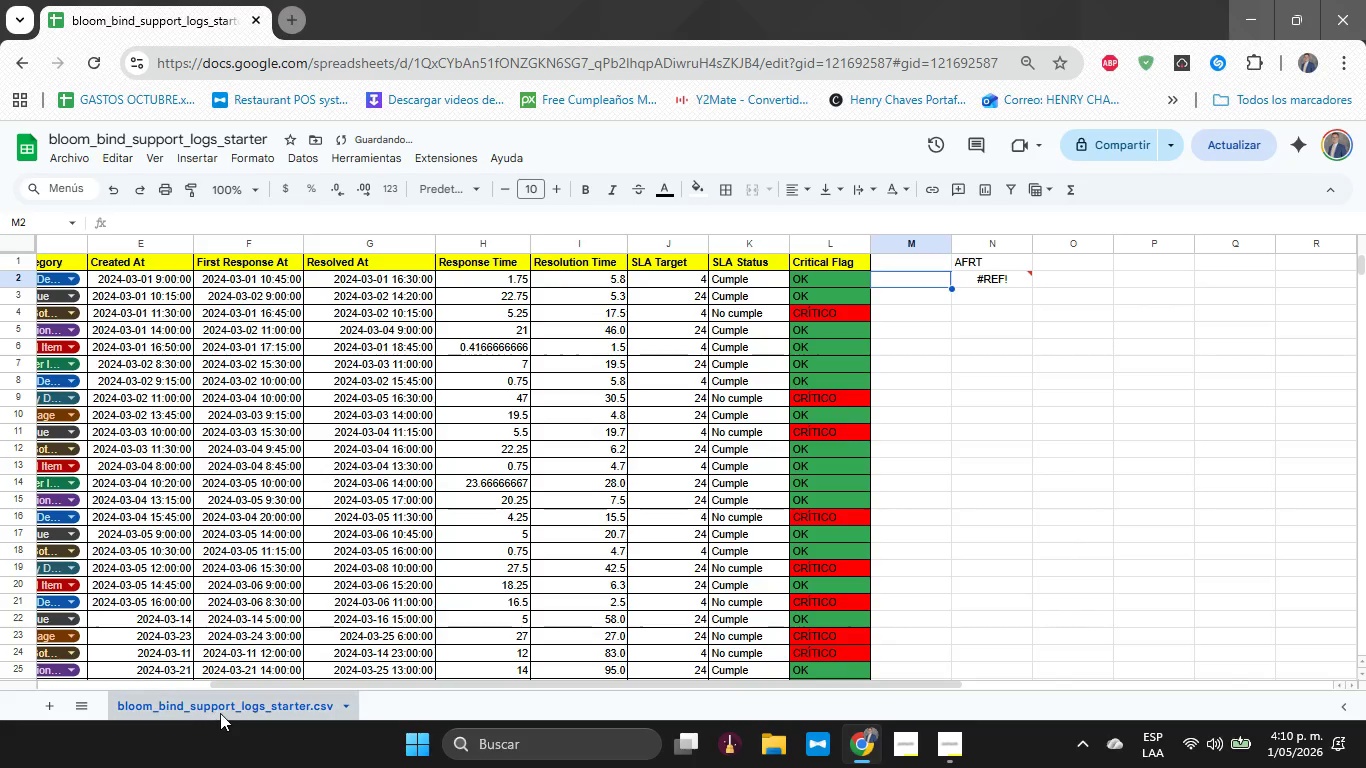 
double_click([223, 711])
 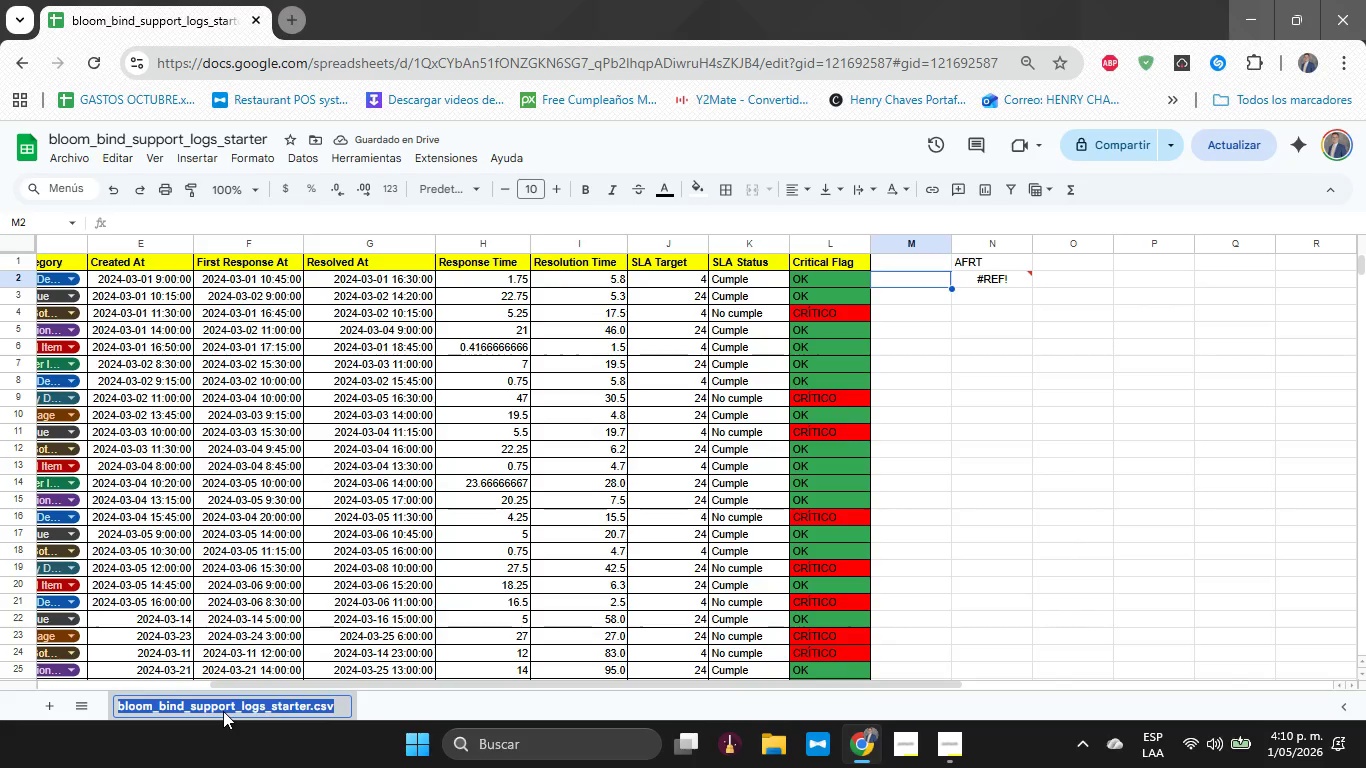 
type(r)
key(Backspace)
type(rE)
key(Backspace)
key(Backspace)
type(RE)
key(Backspace)
type(egistro)
 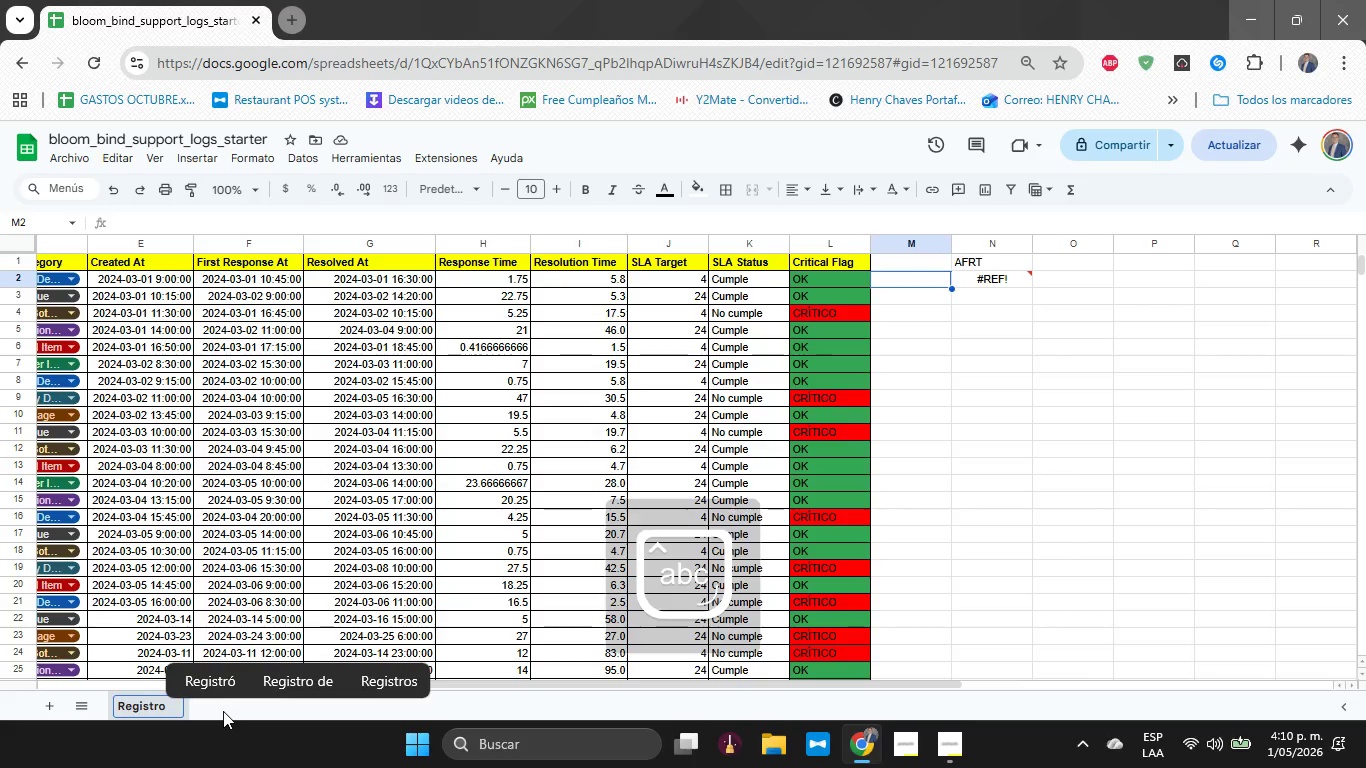 
left_click([223, 711])
 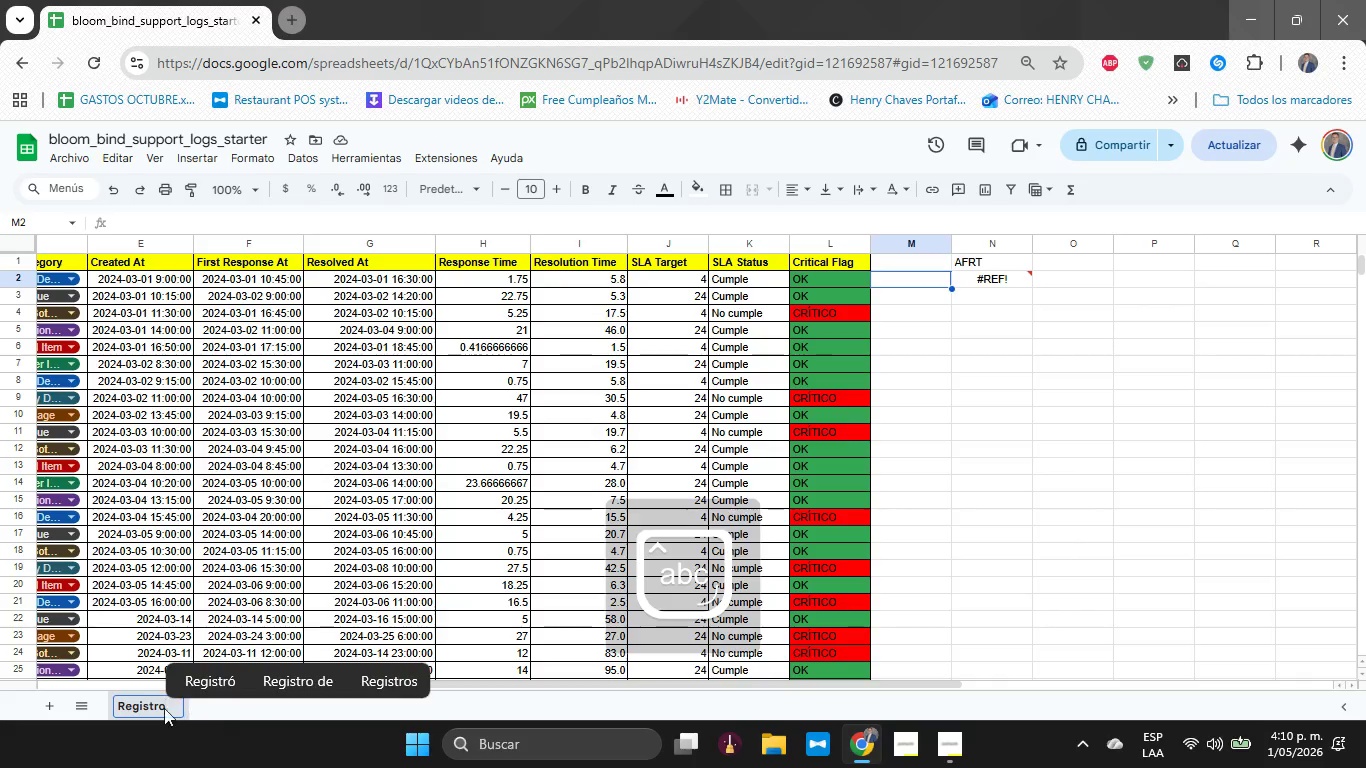 
key(Escape)
 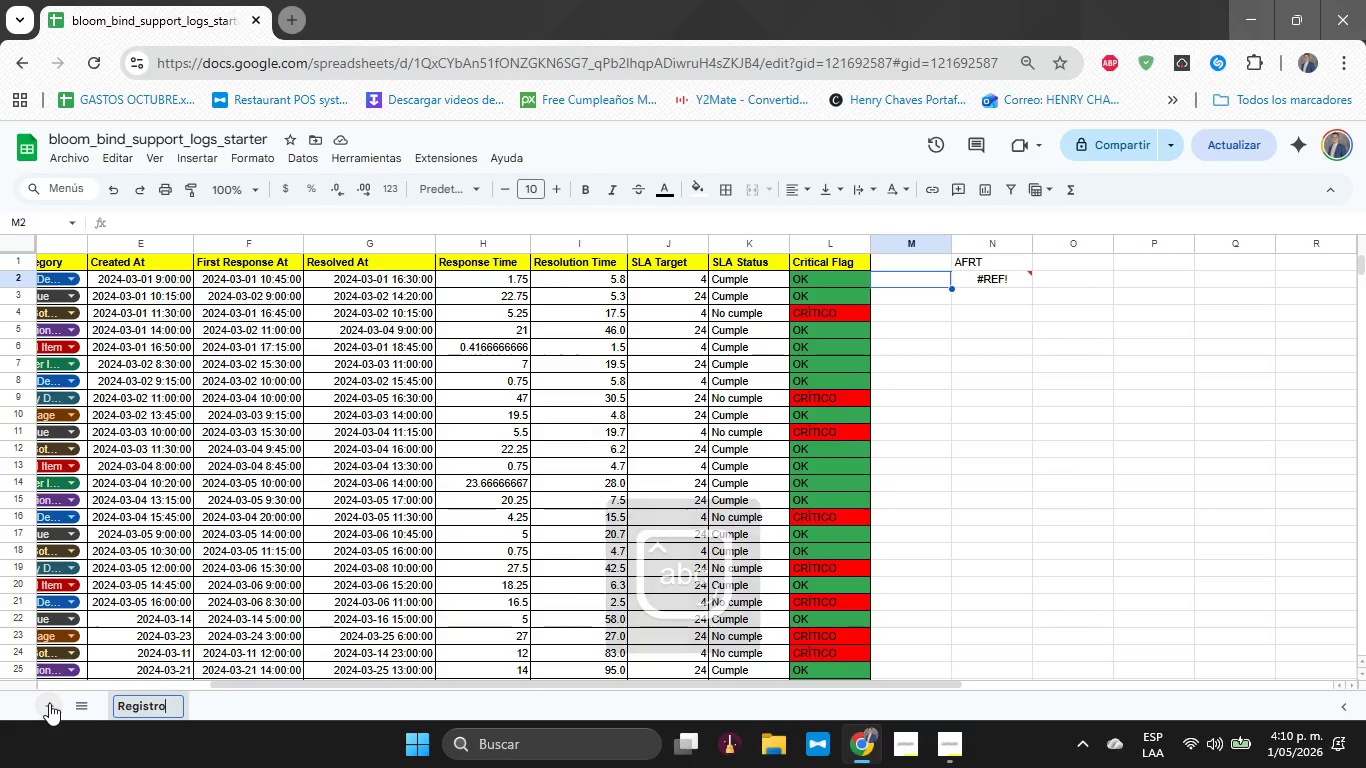 
left_click([49, 703])
 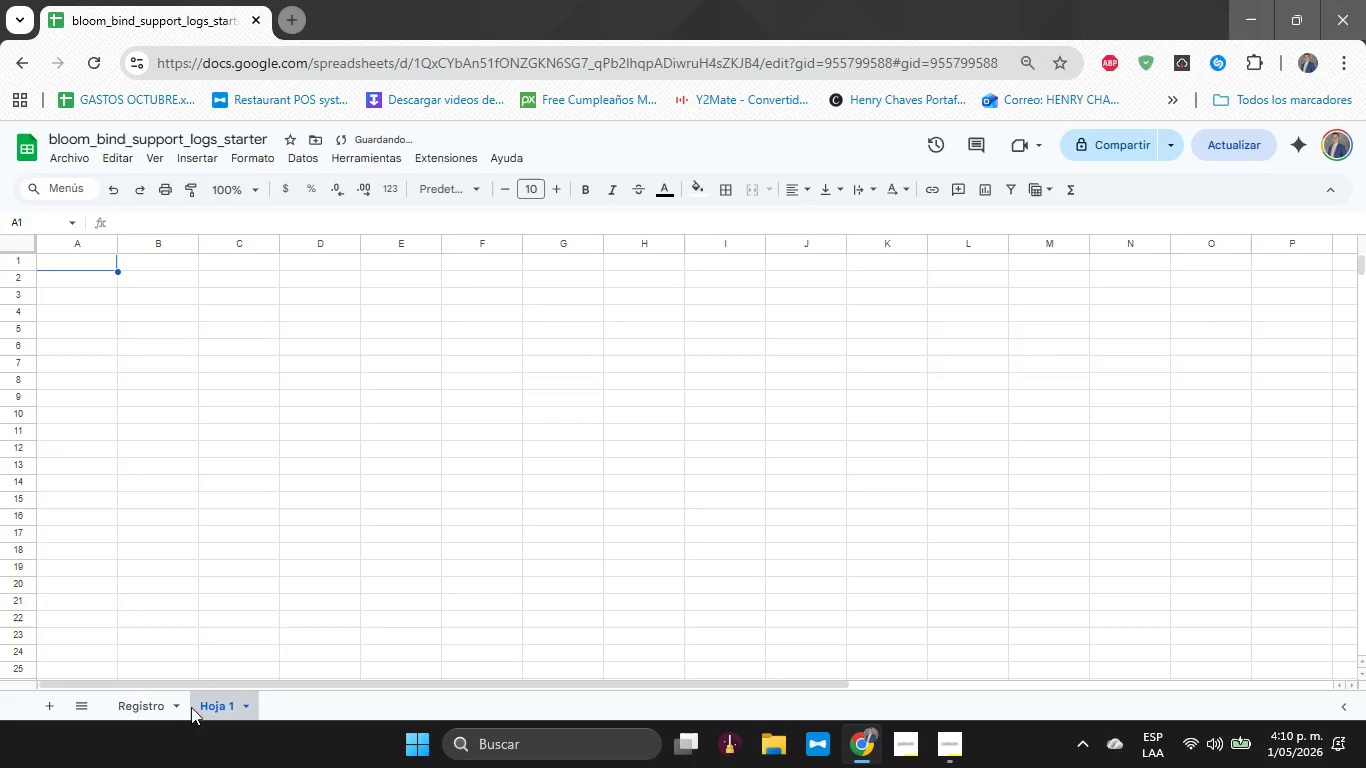 
left_click([210, 707])
 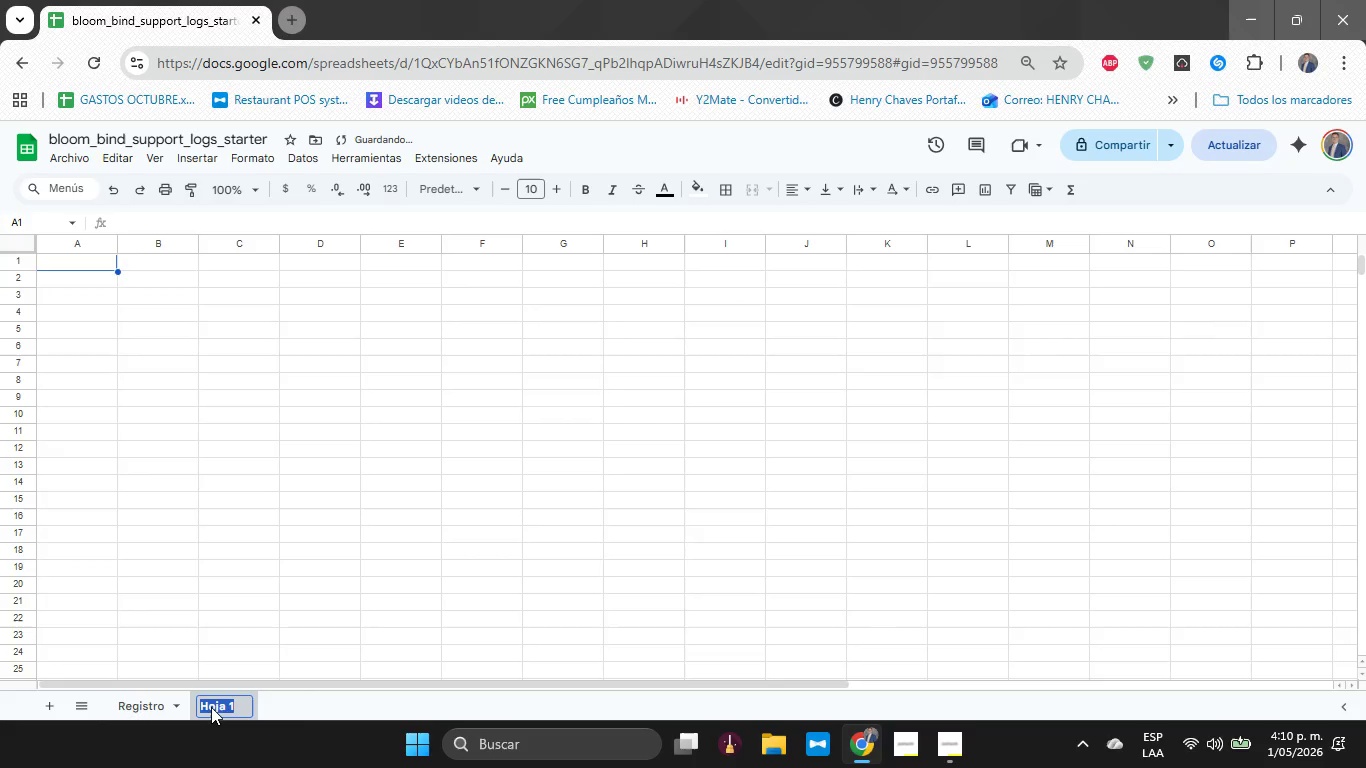 
type(Dashboa)
key(Backspace)
type(ra)
key(Backspace)
key(Backspace)
type(ard)
 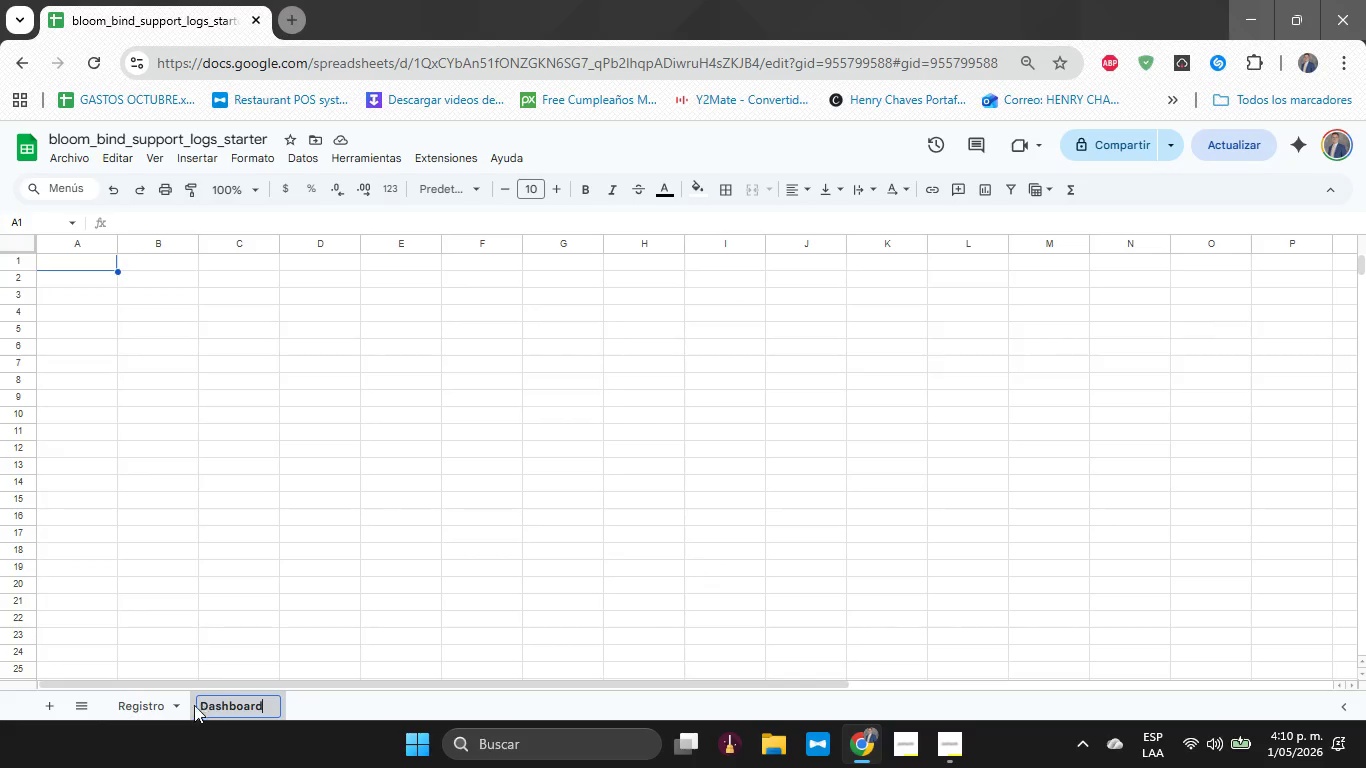 
left_click([158, 702])
 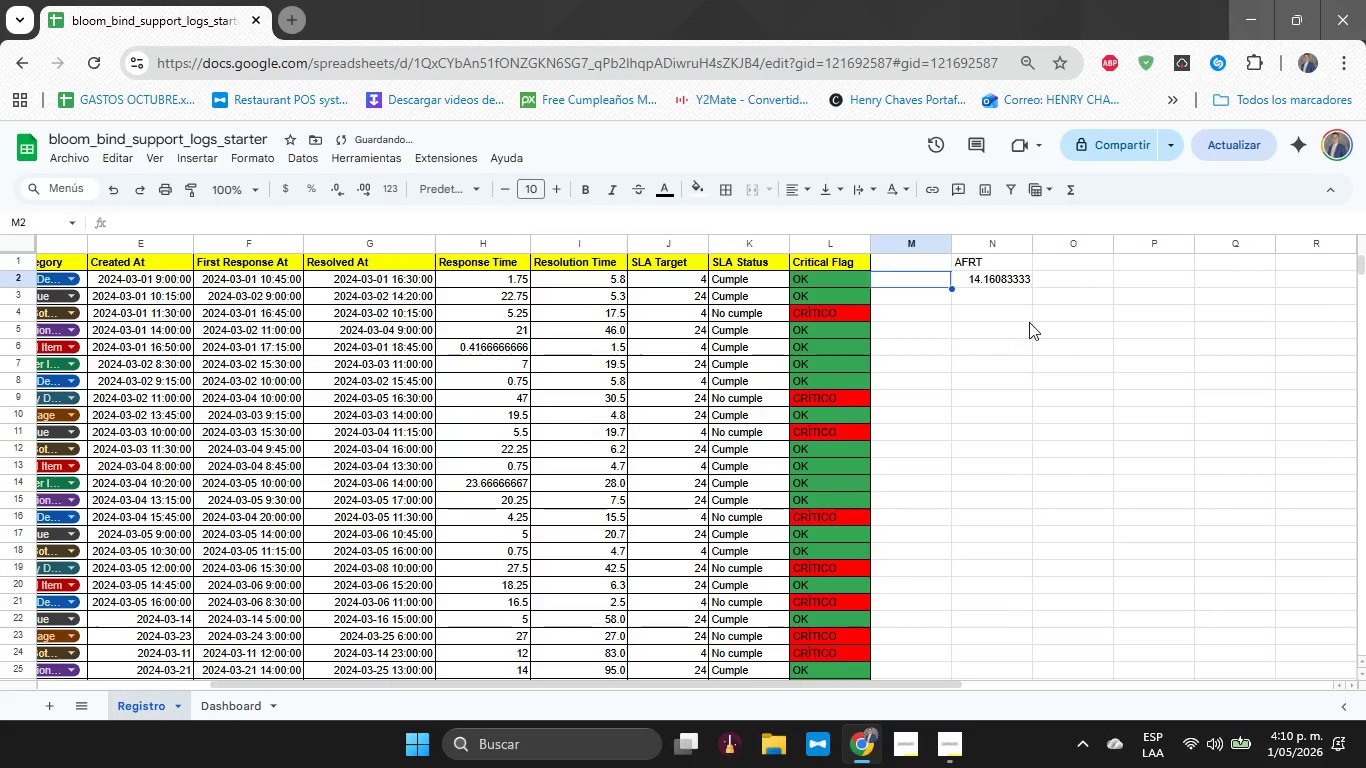 
left_click_drag(start_coordinate=[1034, 317], to_coordinate=[961, 230])
 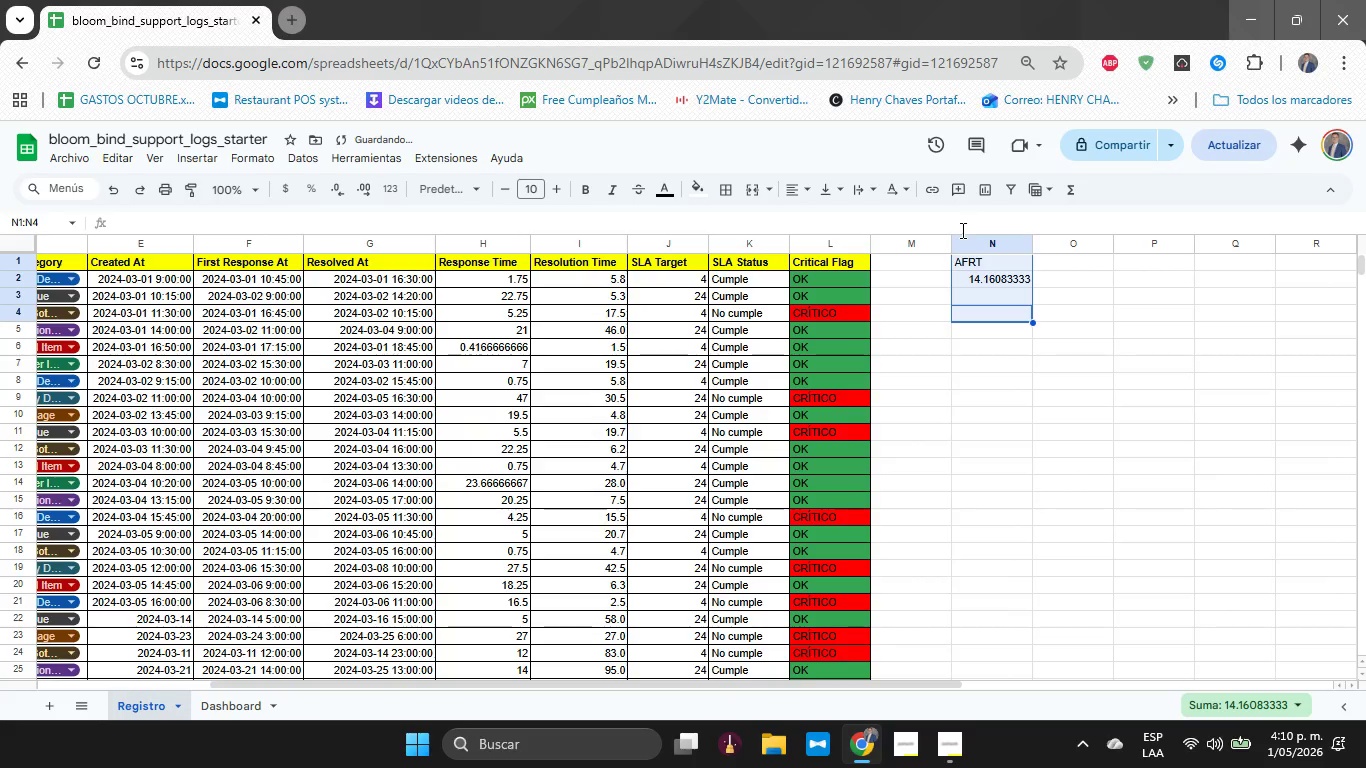 
key(Control+X)
 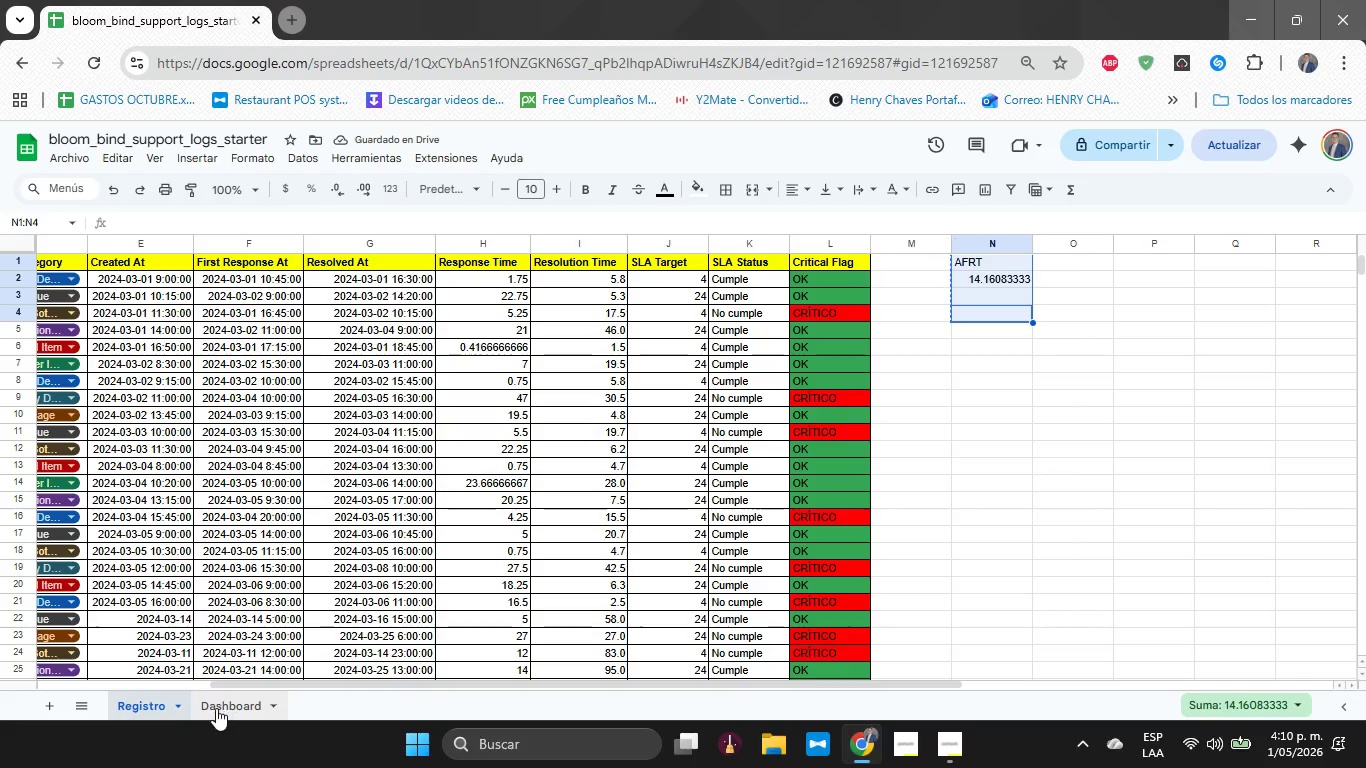 
left_click([199, 715])
 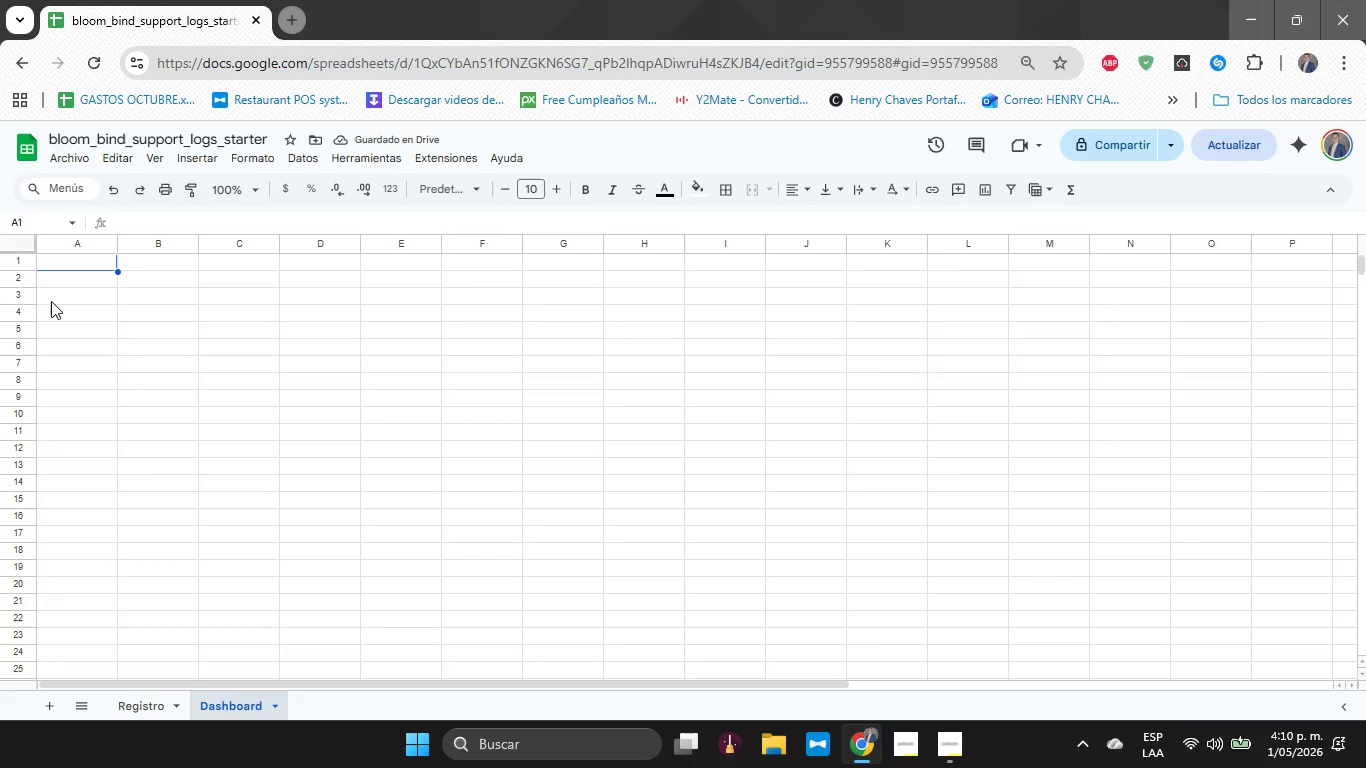 
key(Control+V)
 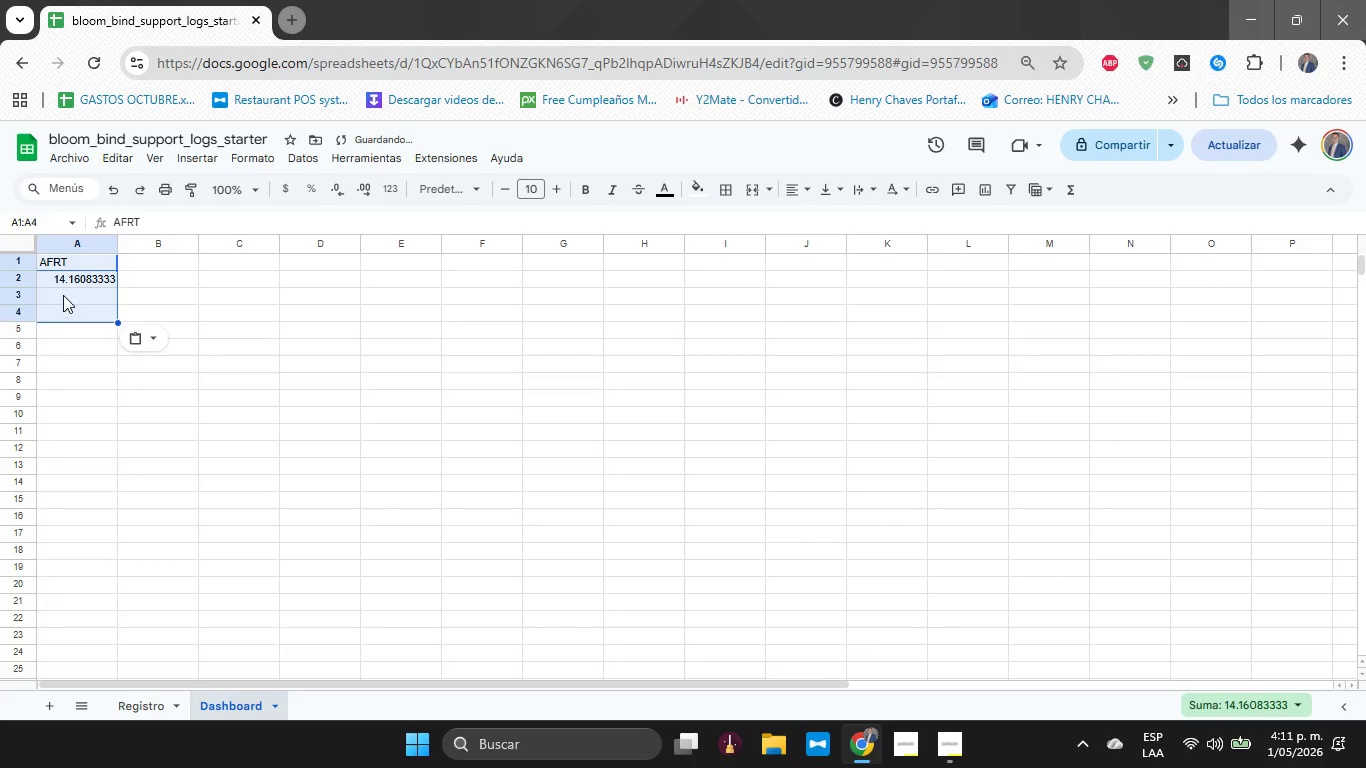 
left_click([64, 293])
 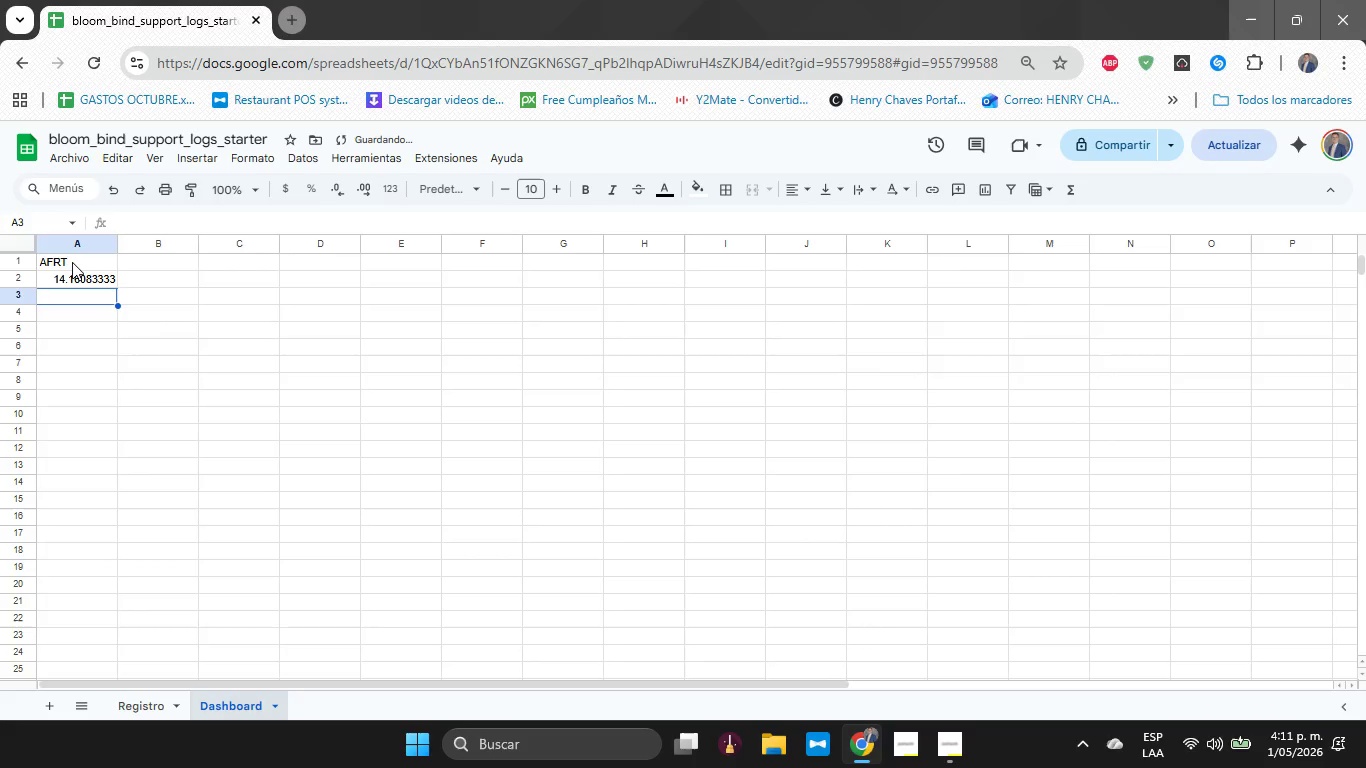 
left_click_drag(start_coordinate=[72, 262], to_coordinate=[87, 283])
 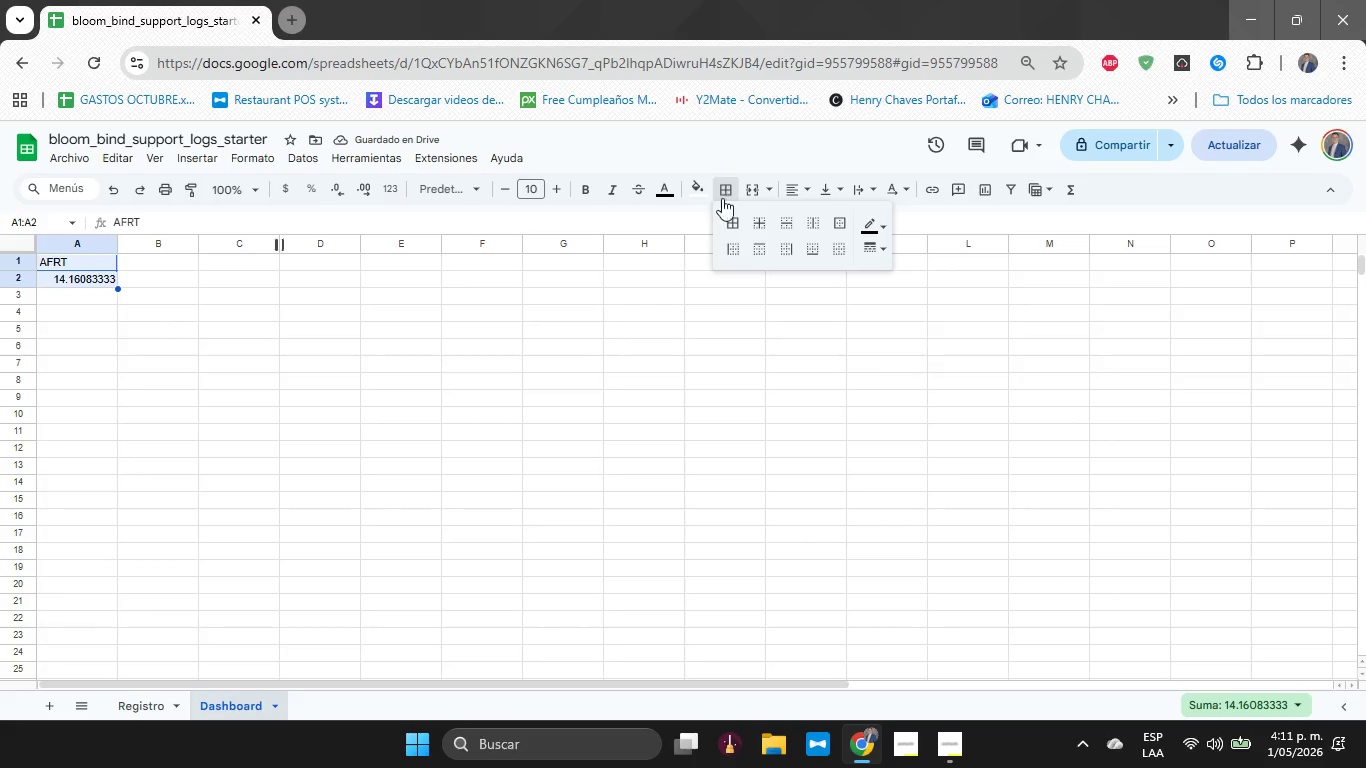 
double_click([730, 220])
 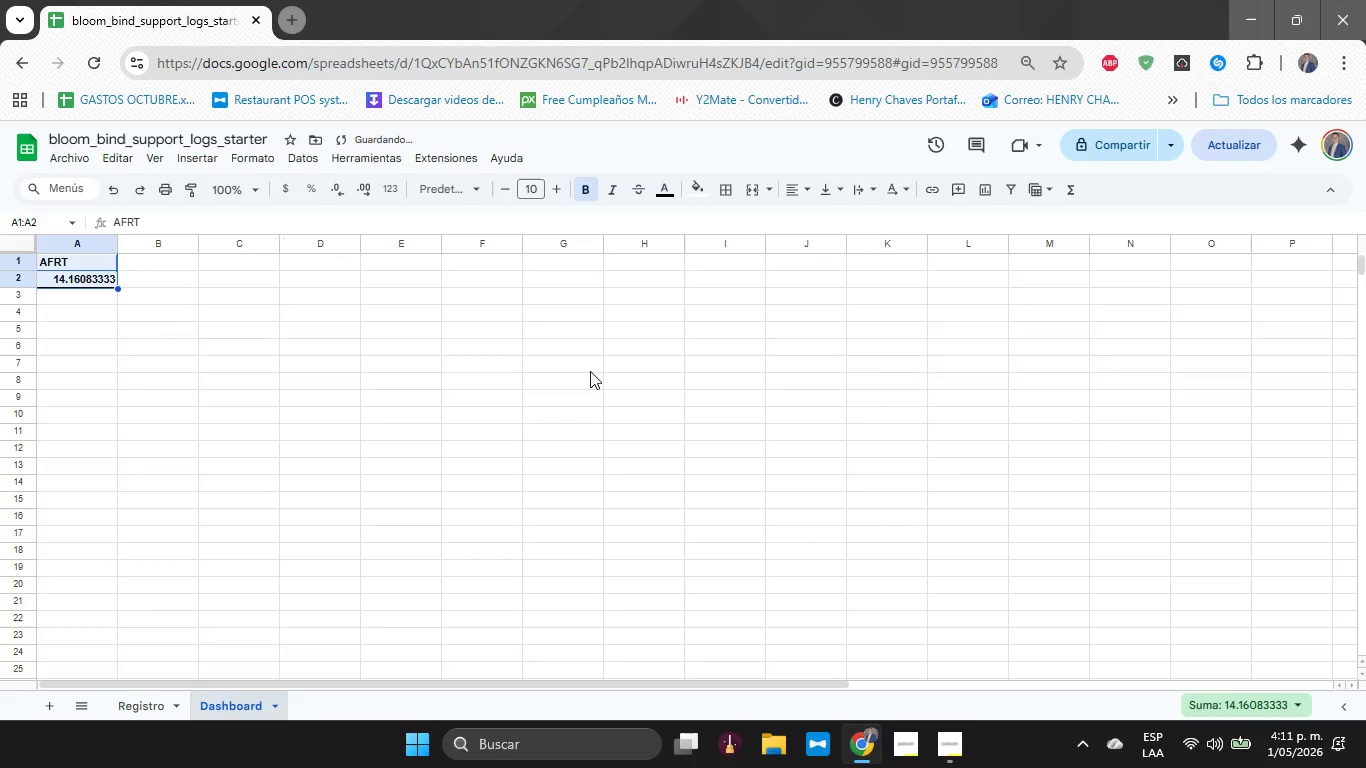 
left_click([560, 375])
 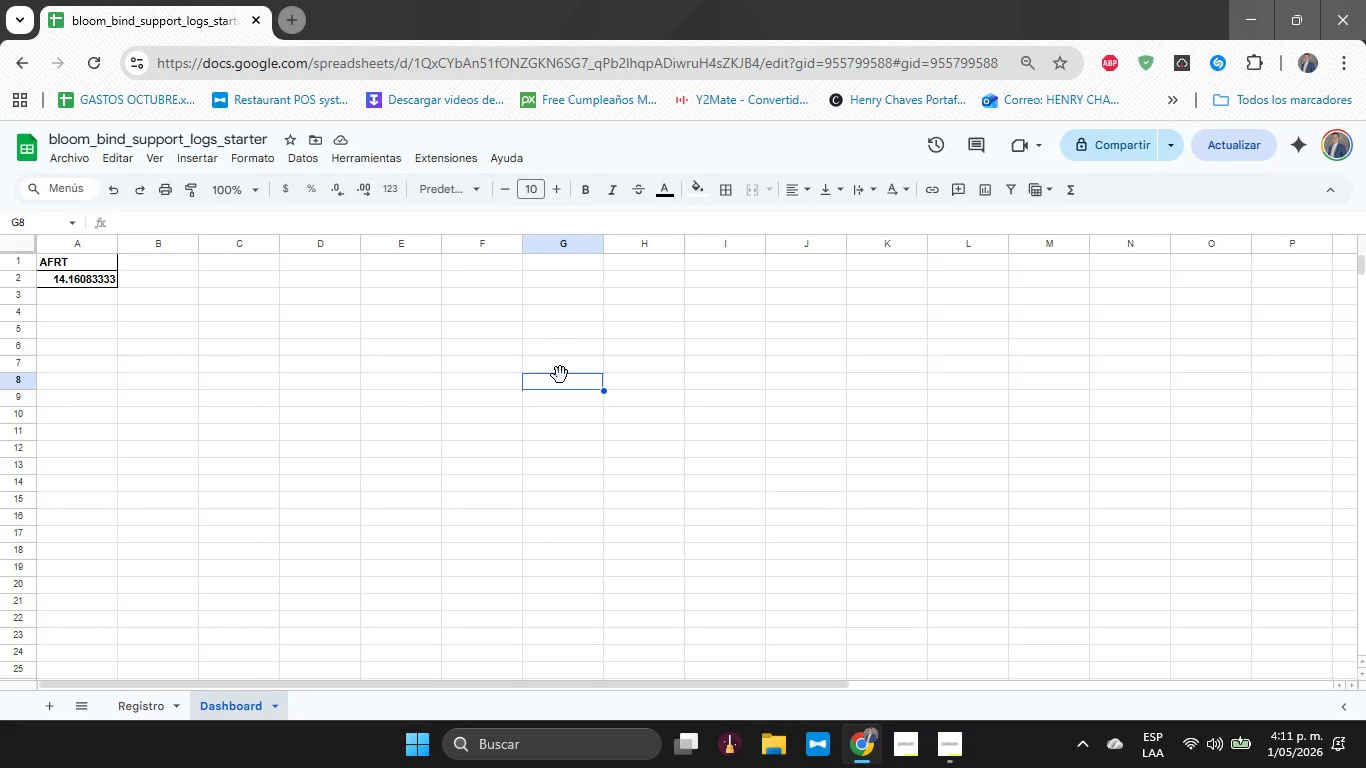 
wait(14.19)
 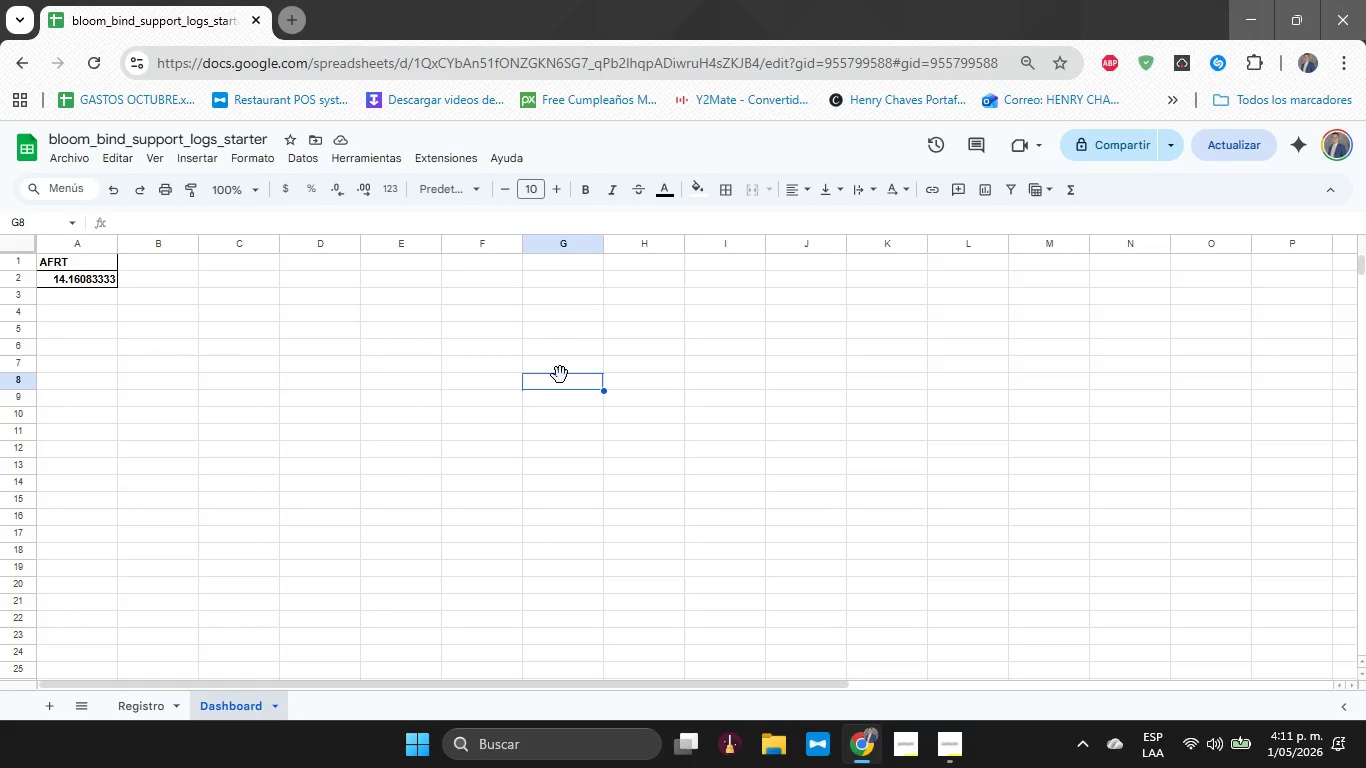 
key(ArrowLeft)
 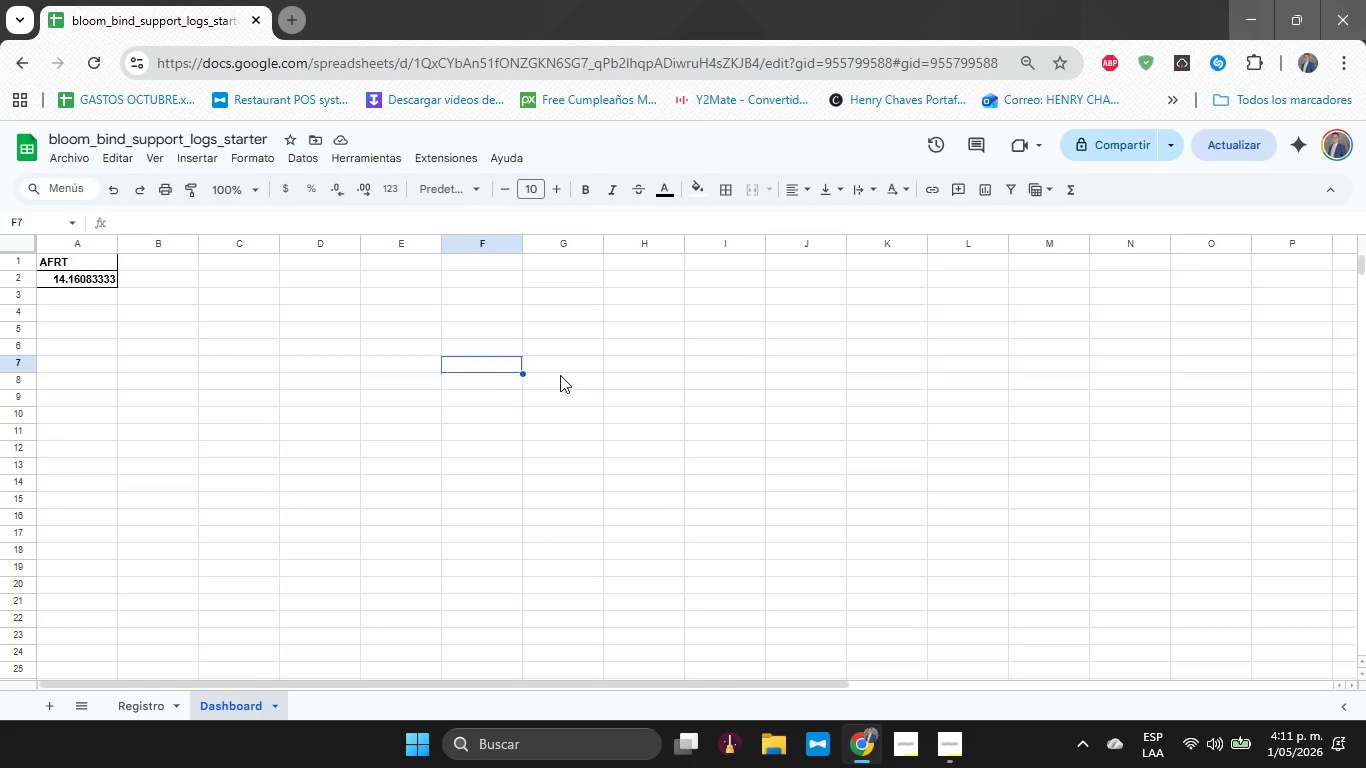 
key(ArrowUp)
 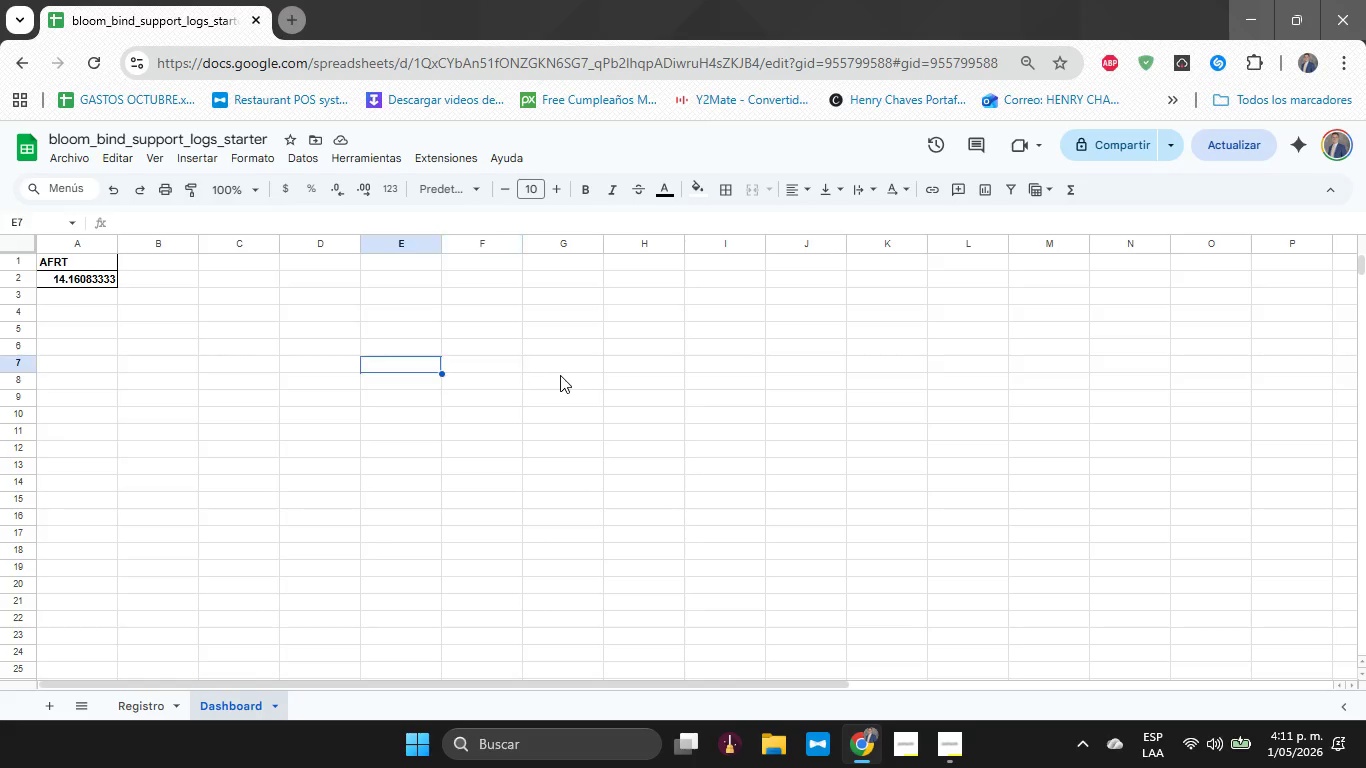 
key(ArrowLeft)
 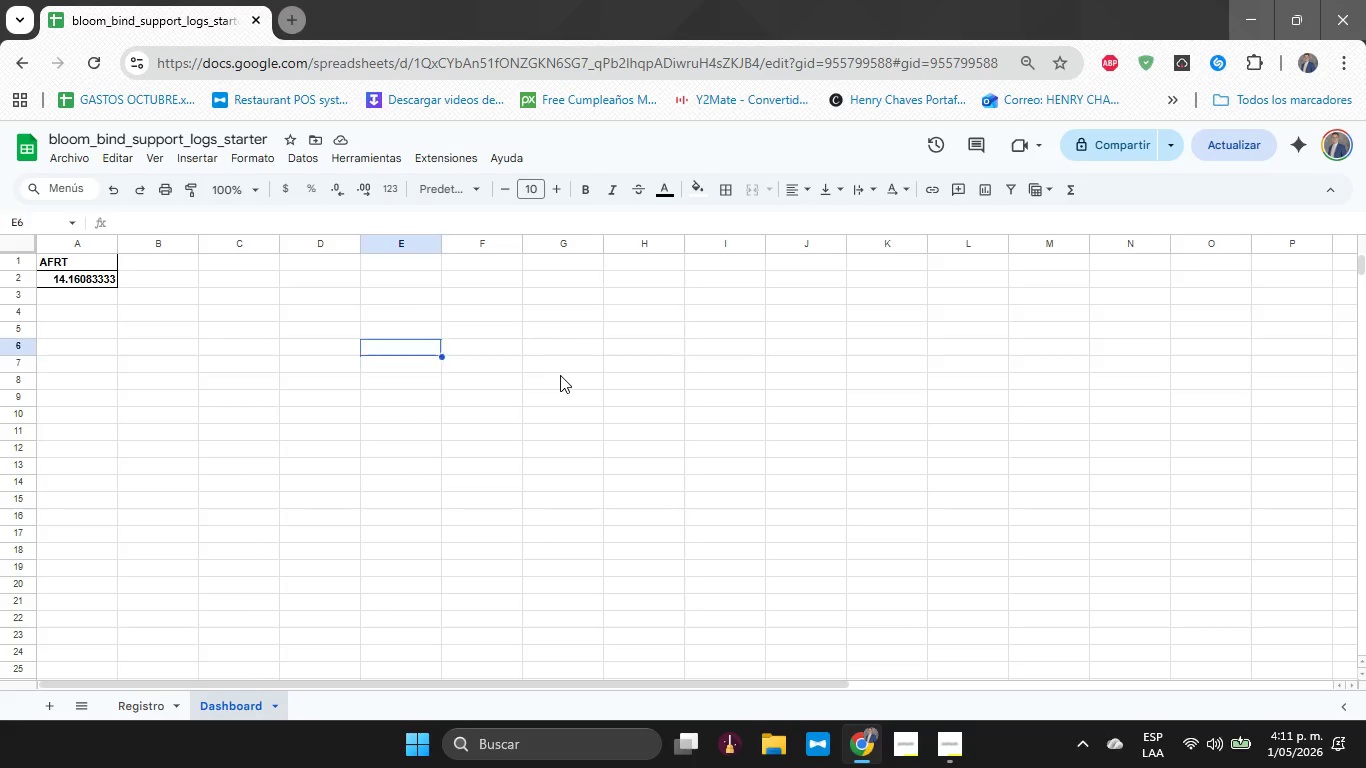 
key(ArrowUp)
 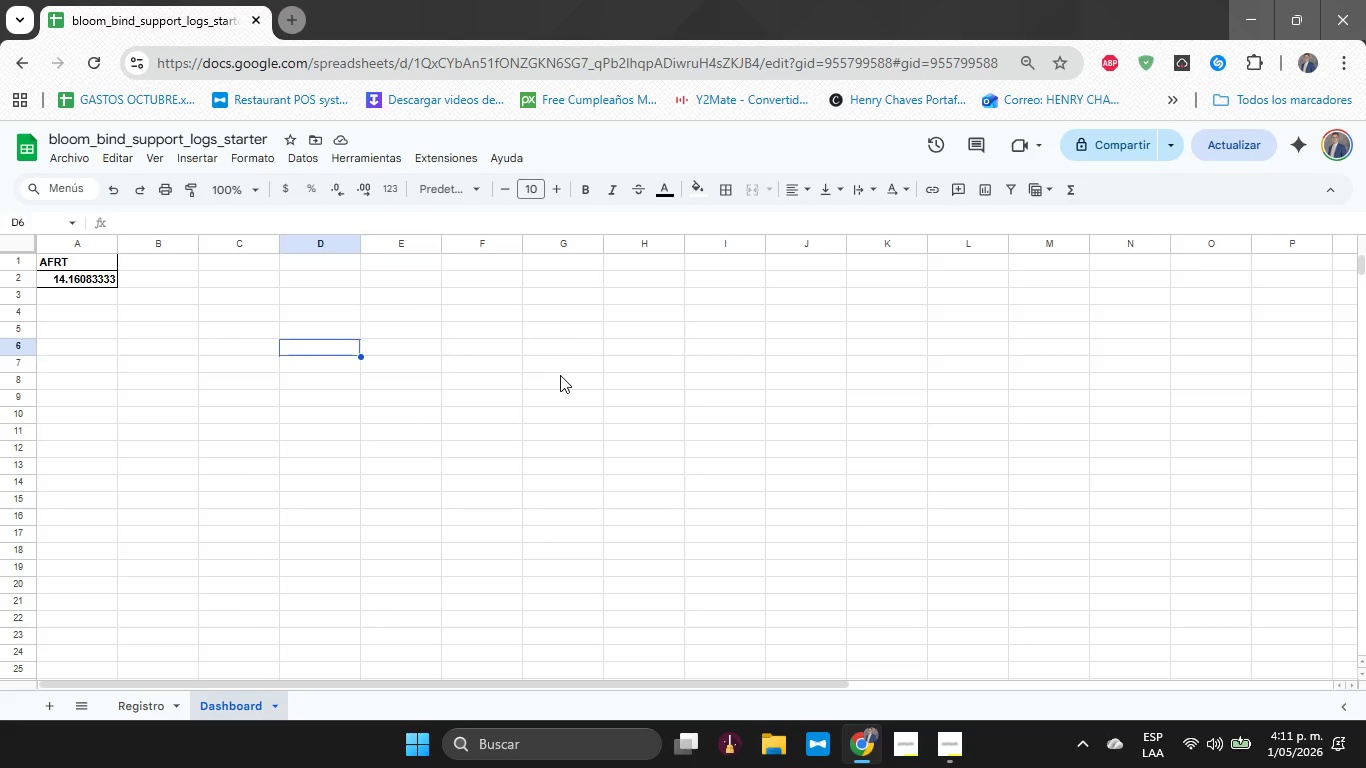 
hold_key(key=ArrowLeft, duration=0.34)
 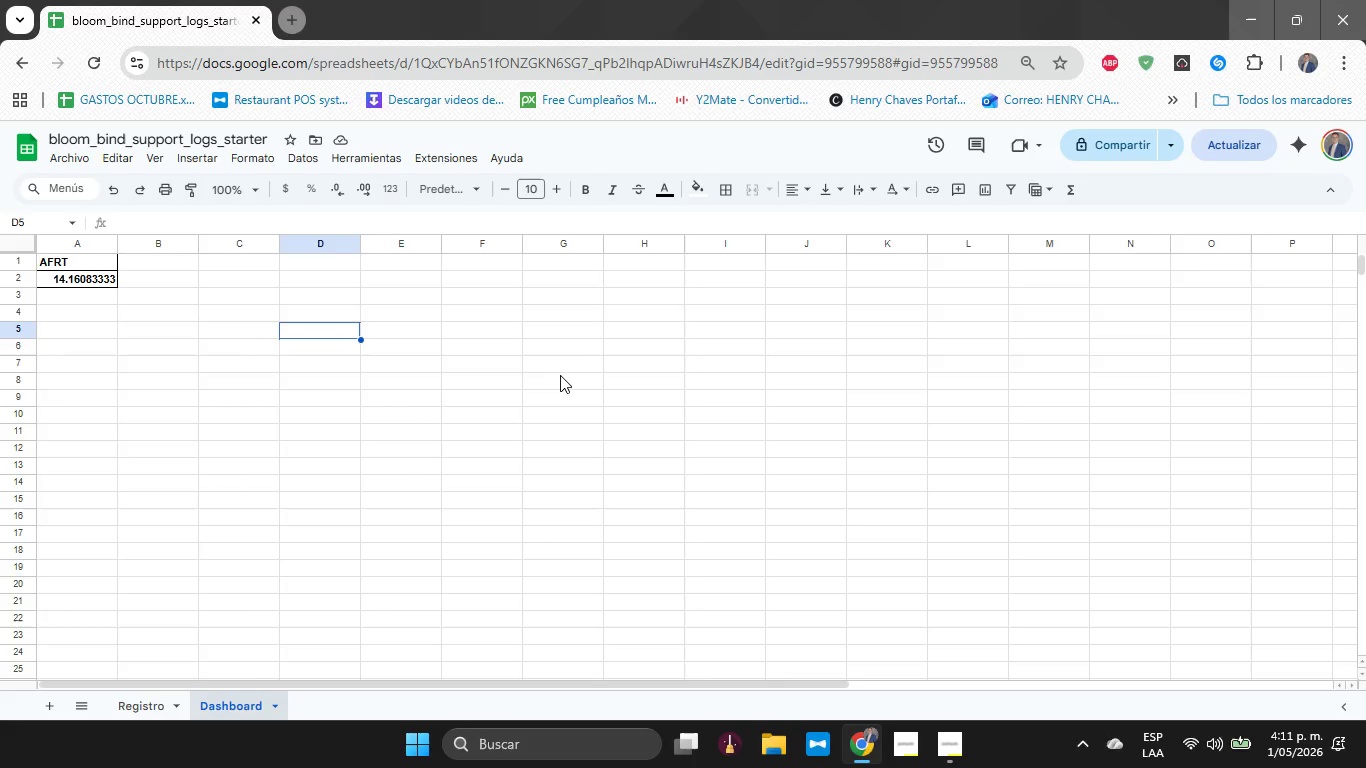 
key(ArrowUp)
 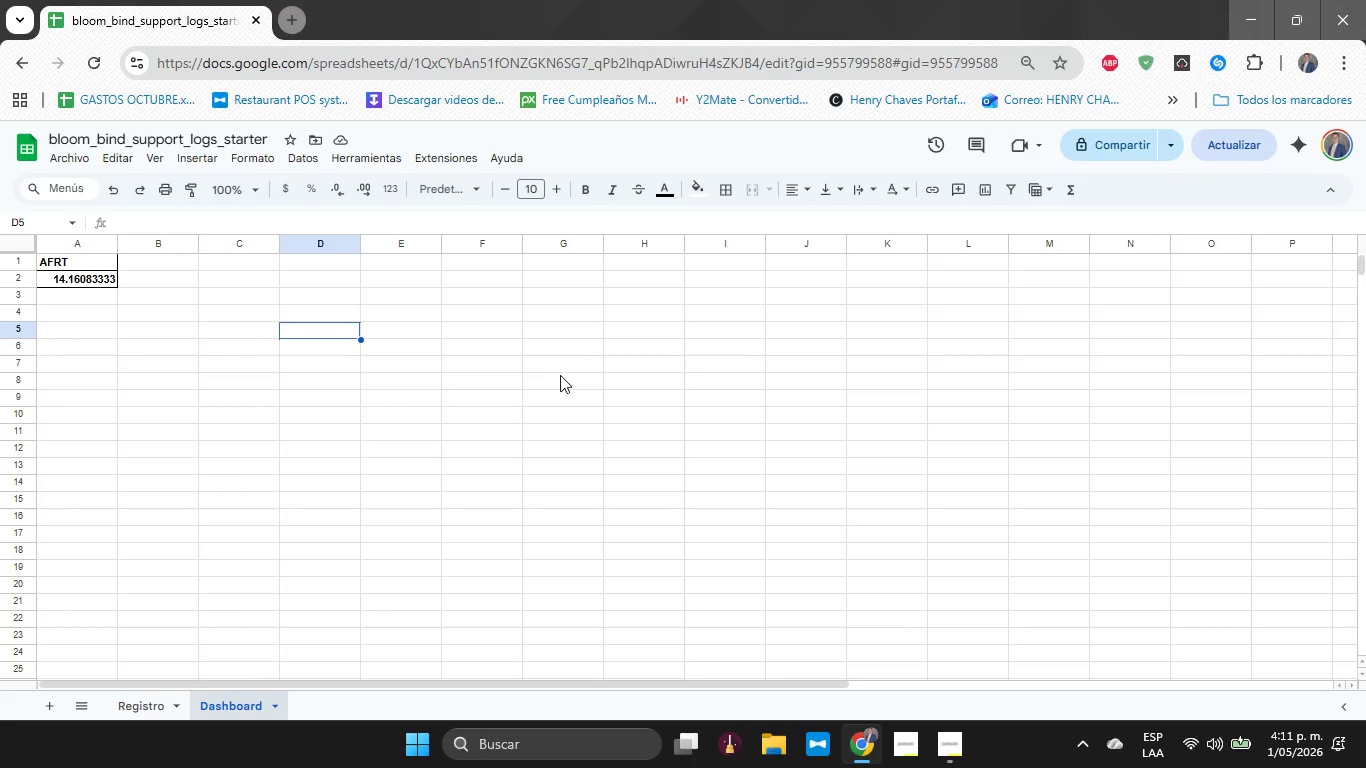 
wait(5.41)
 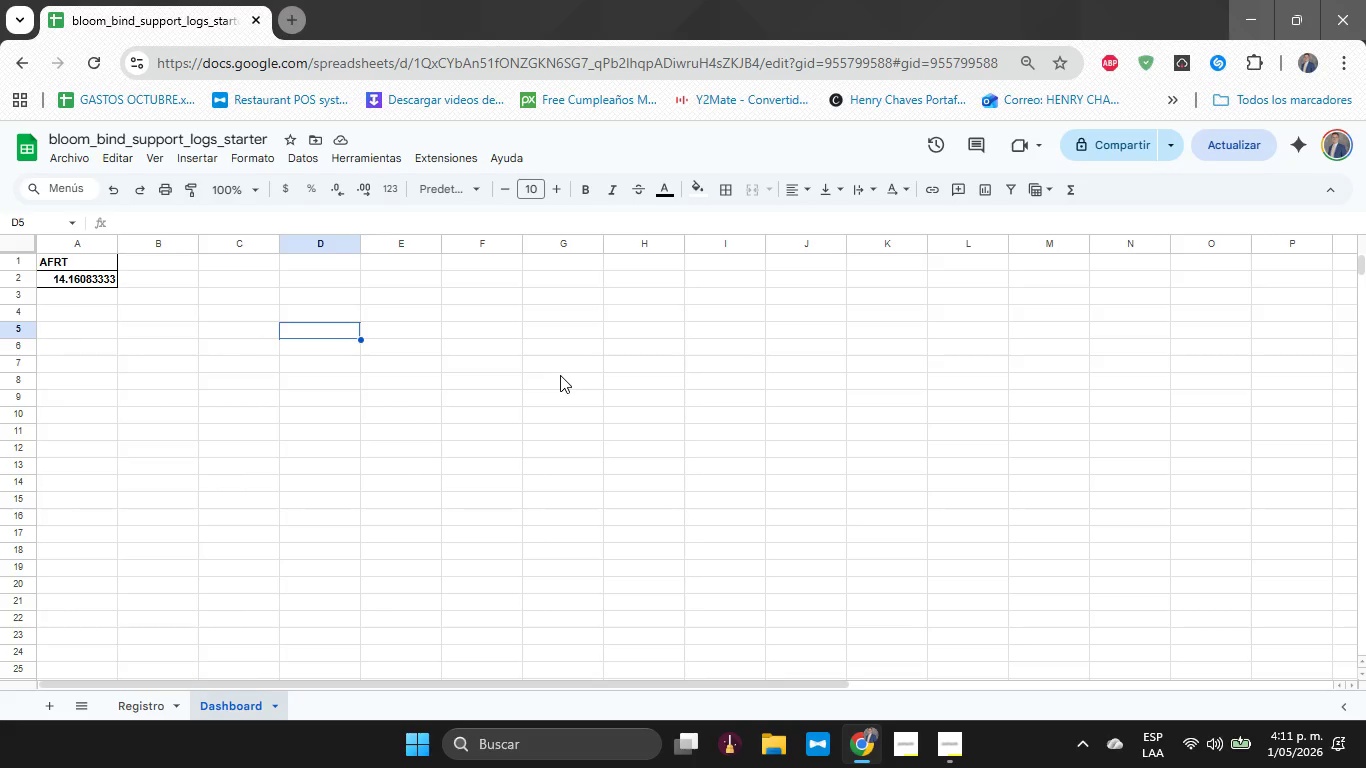 
key(ArrowLeft)
 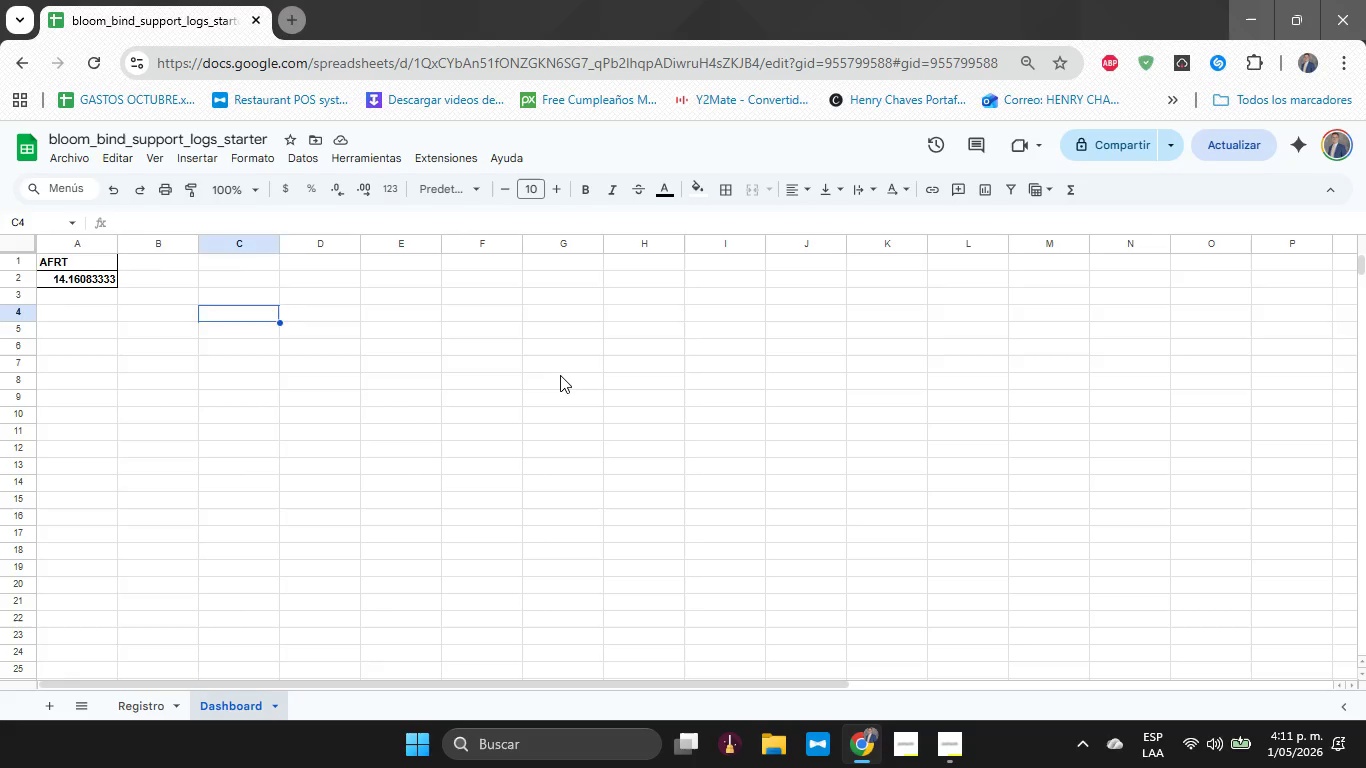 
key(ArrowUp)
 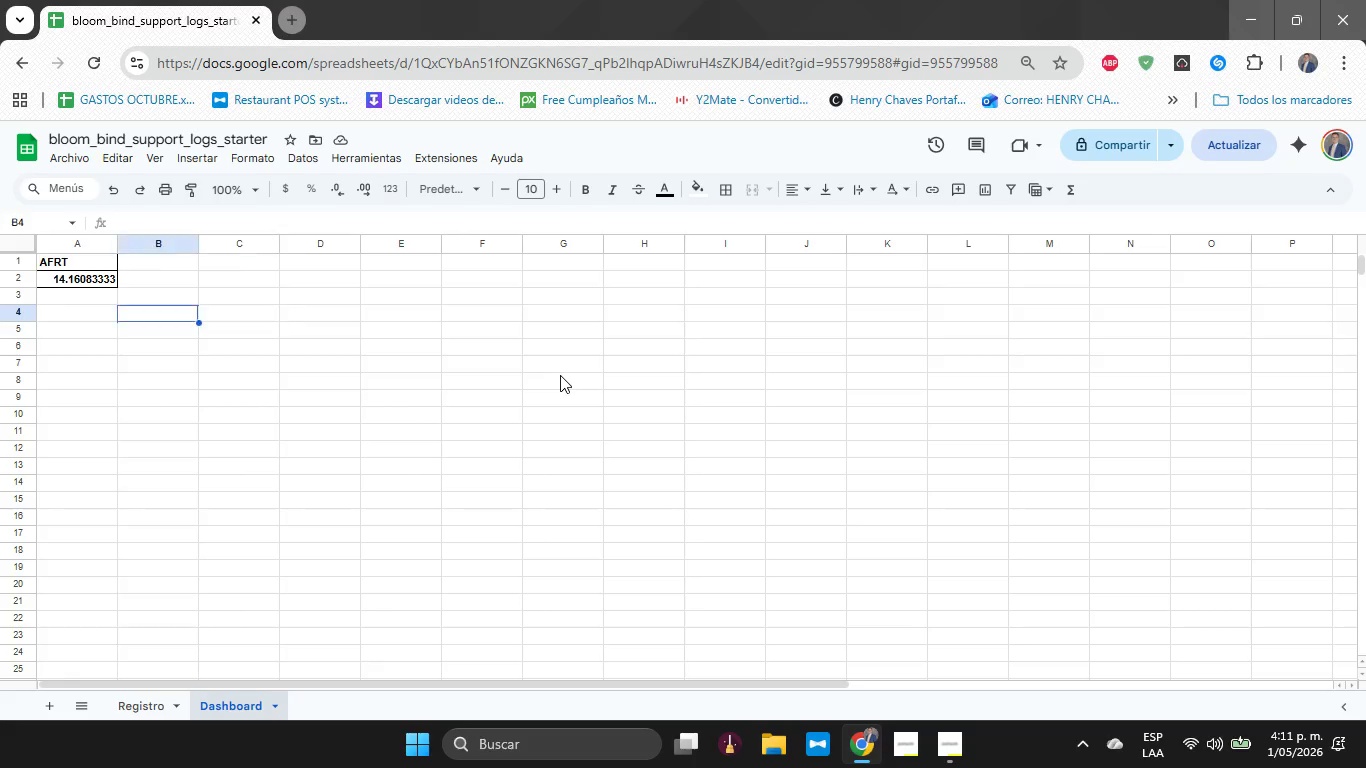 
key(ArrowLeft)
 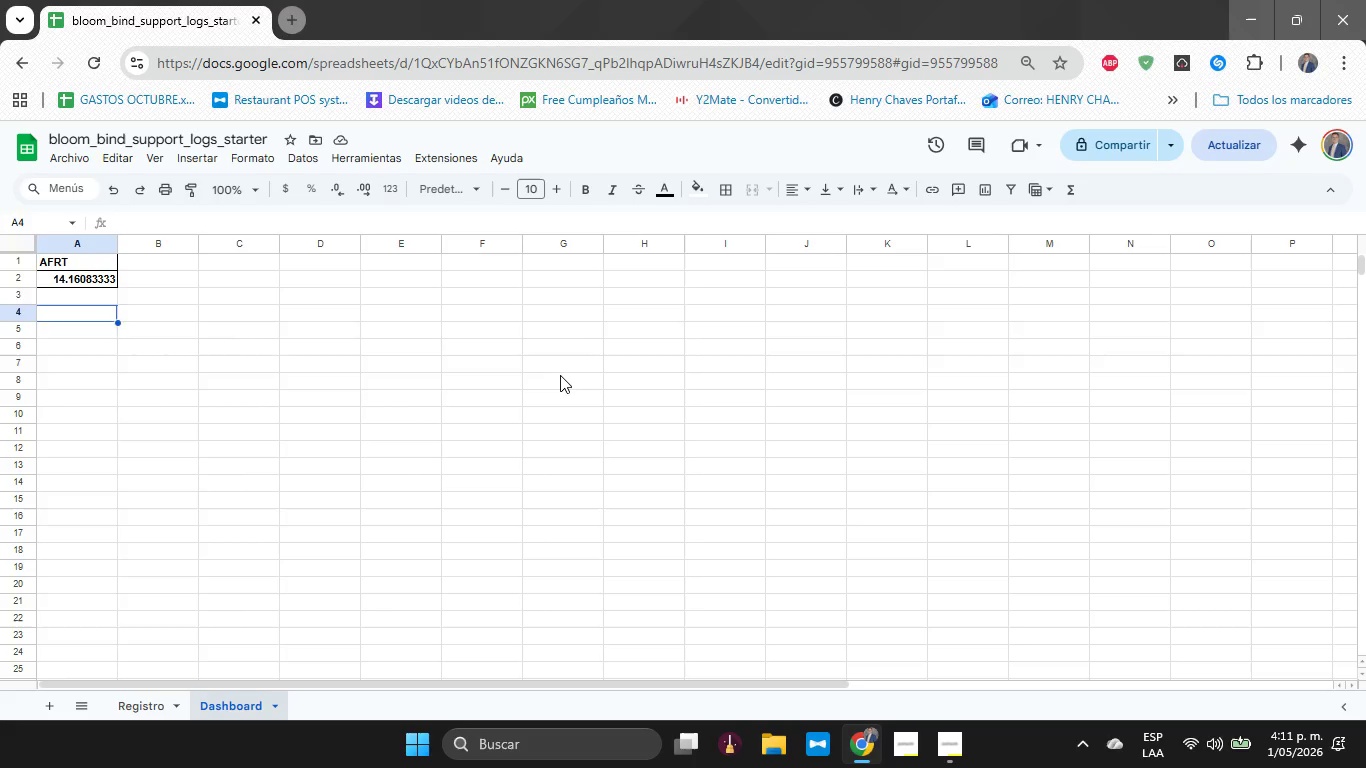 
key(ArrowUp)
 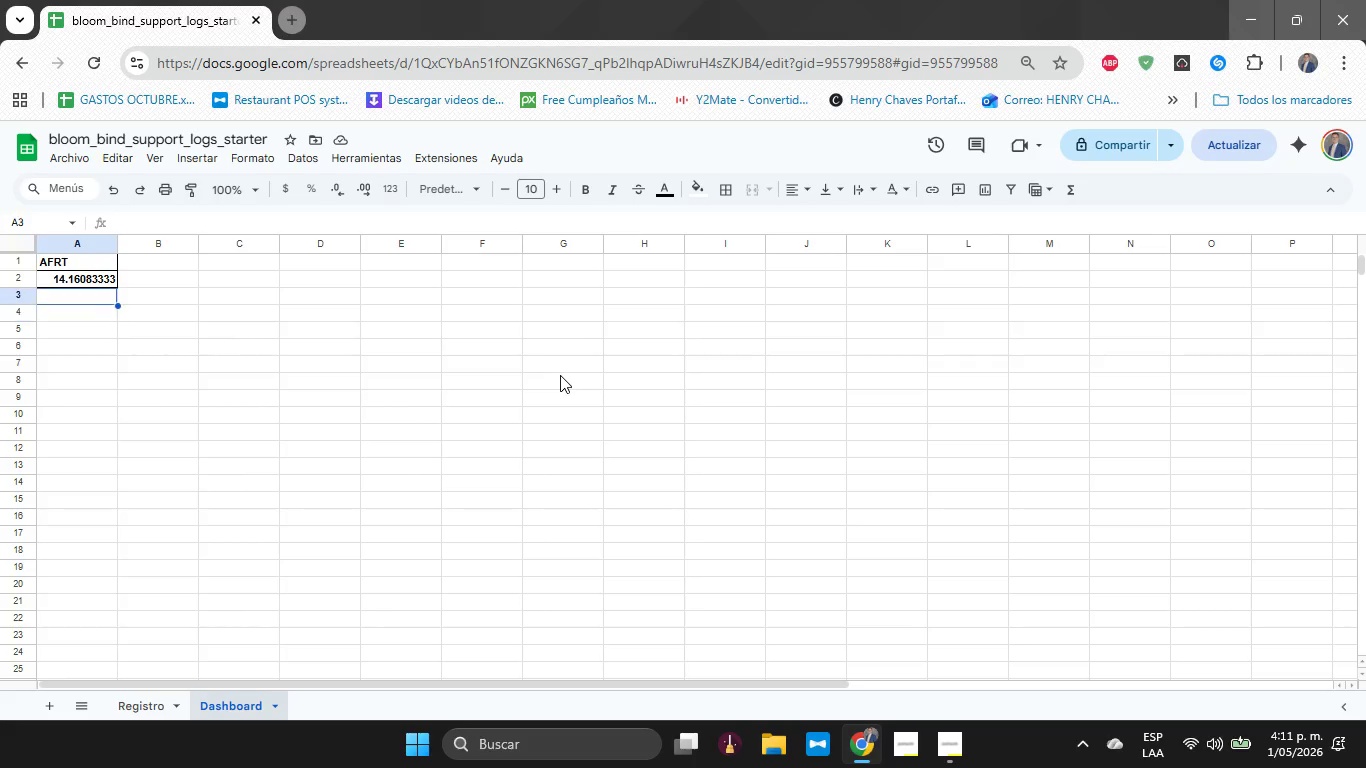 
key(ArrowLeft)
 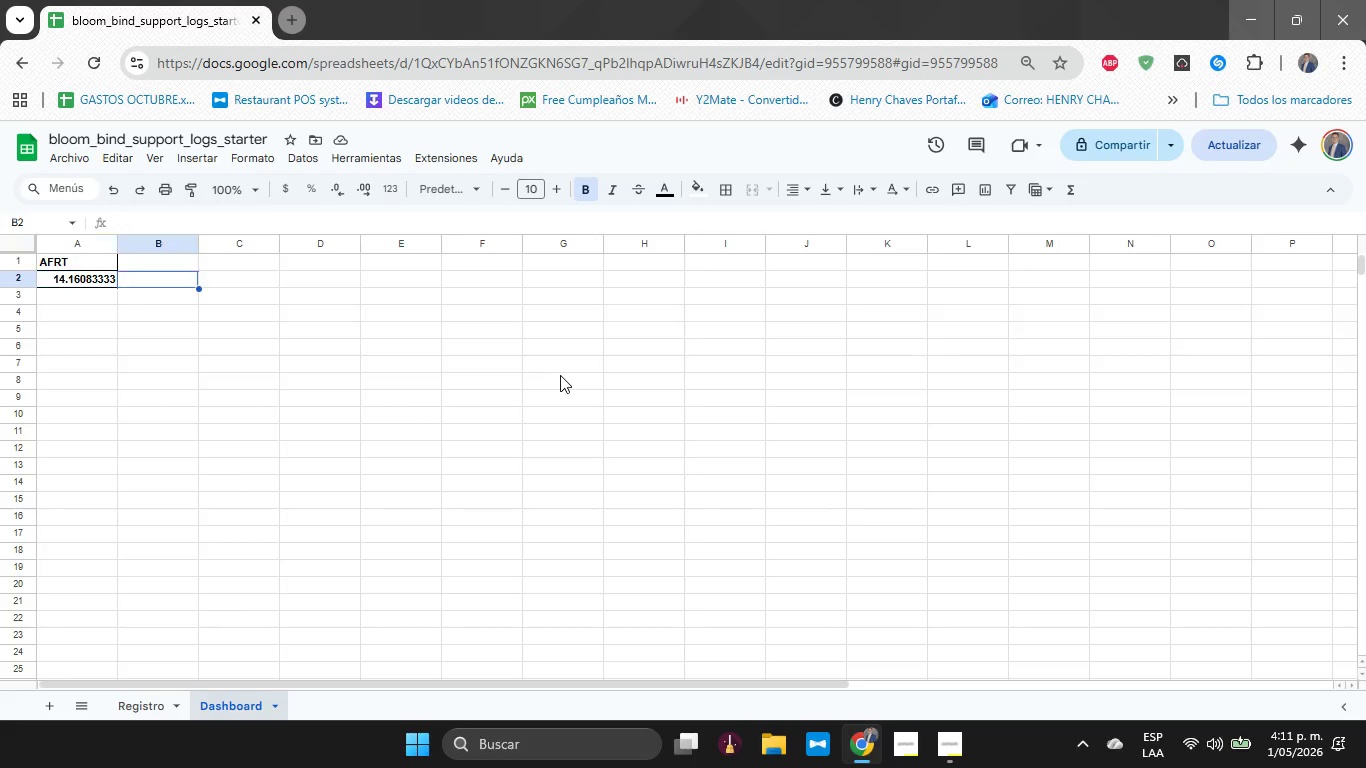 
key(ArrowLeft)
 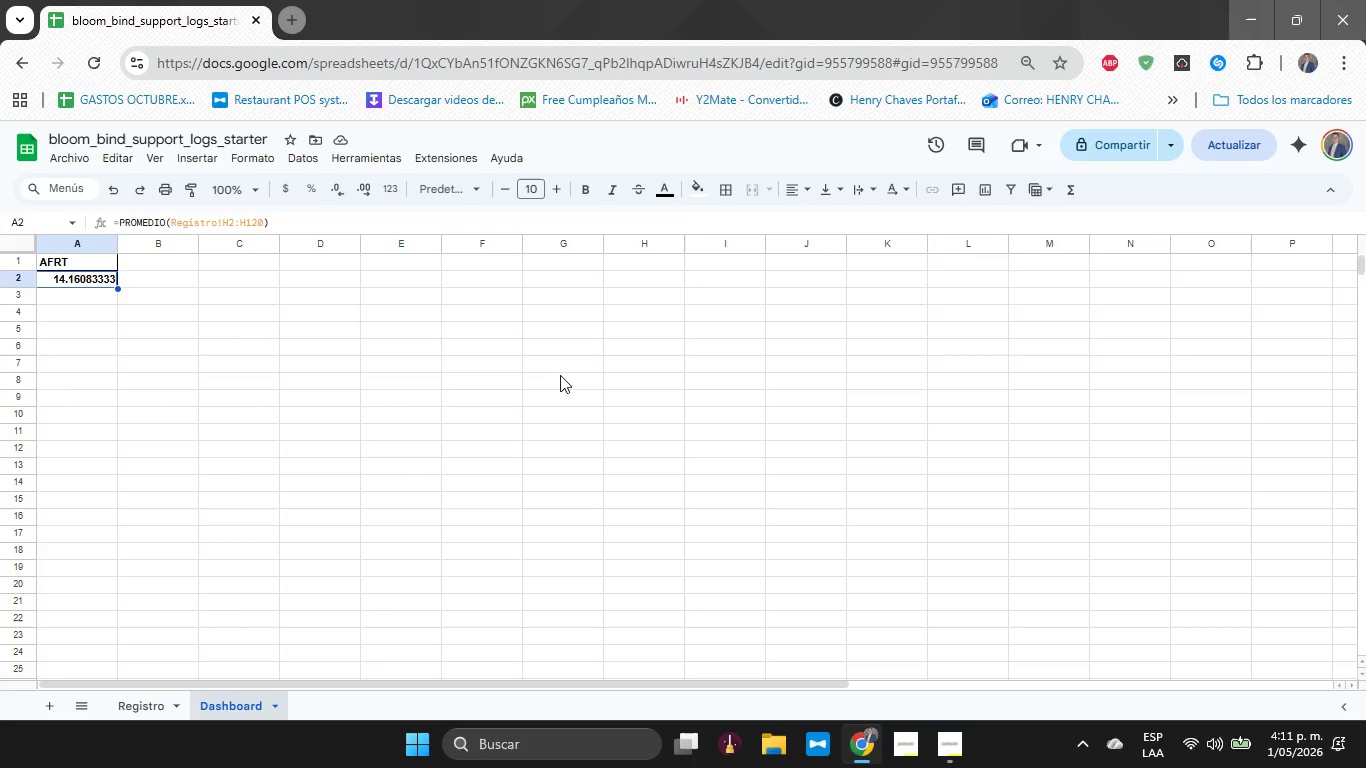 
key(ArrowUp)
 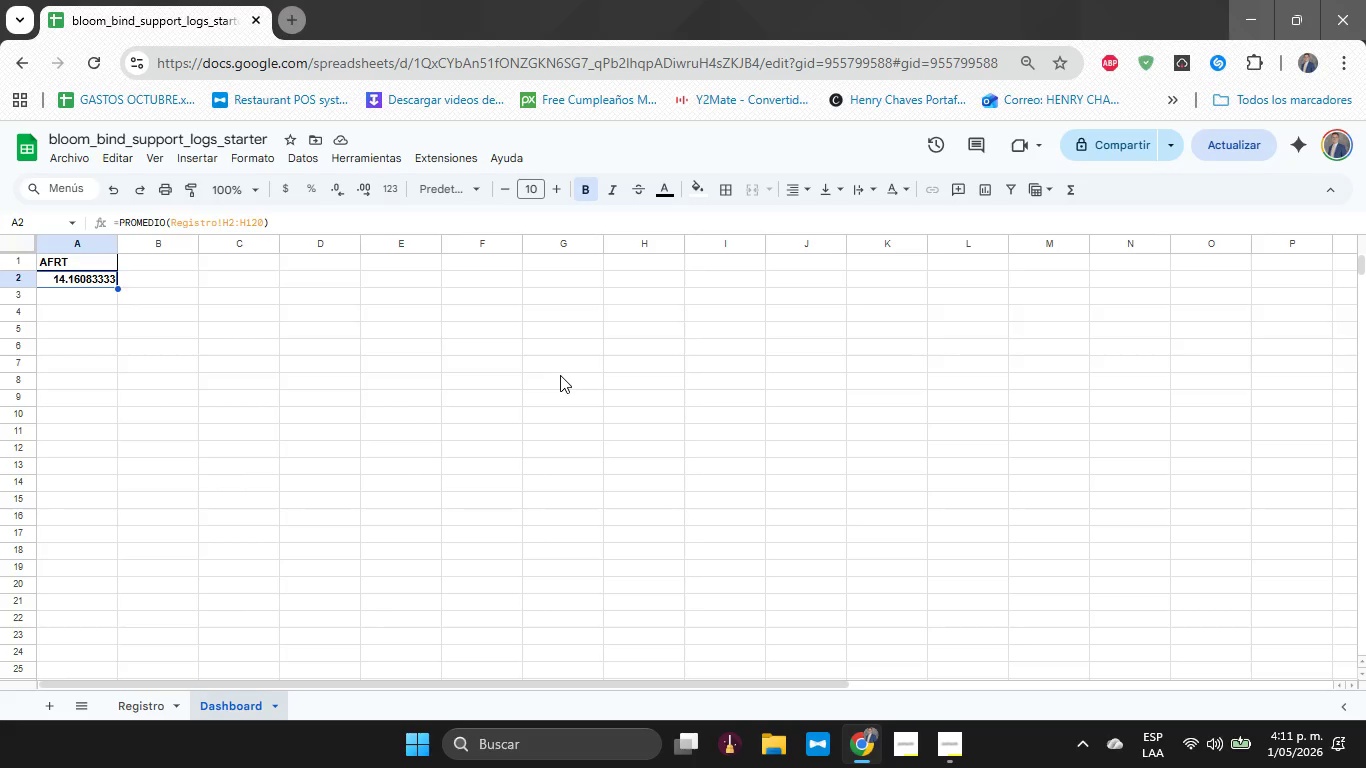 
key(ArrowRight)
 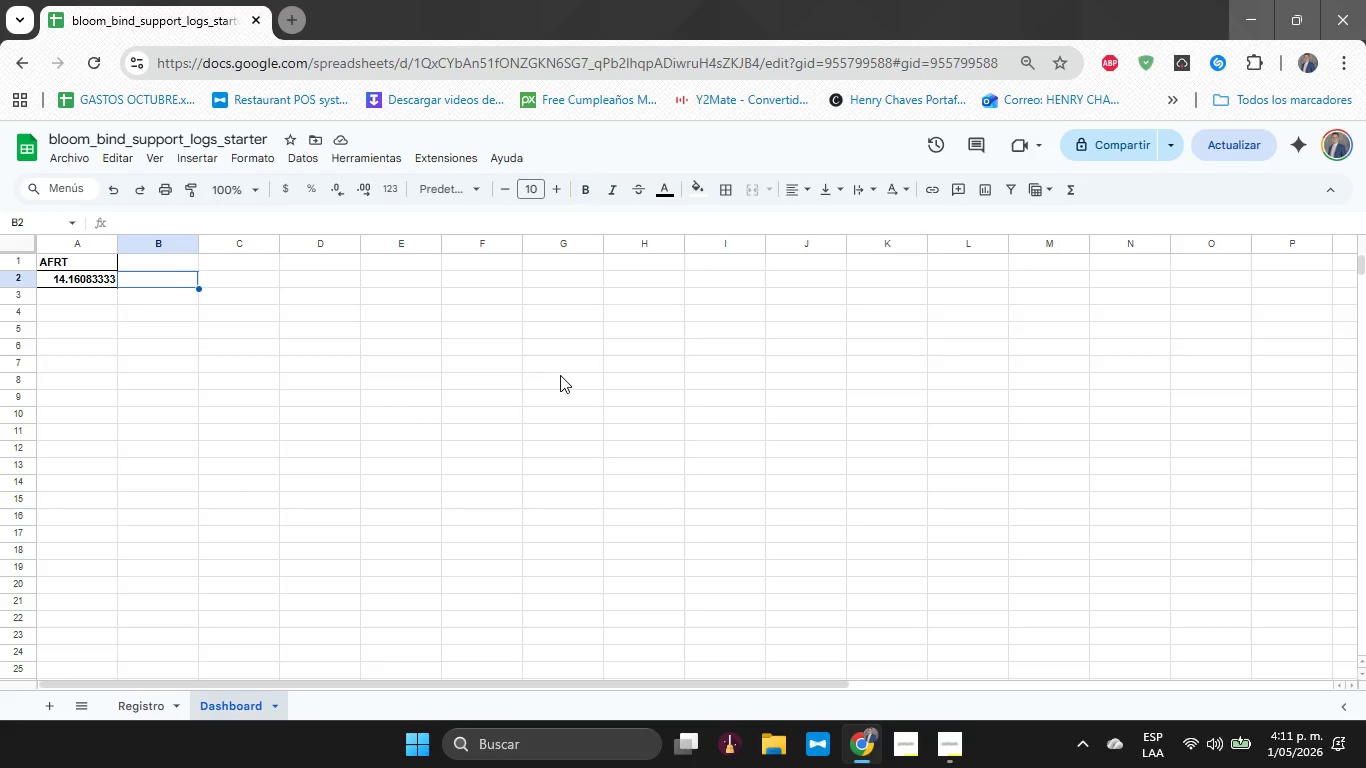 
key(ArrowUp)
 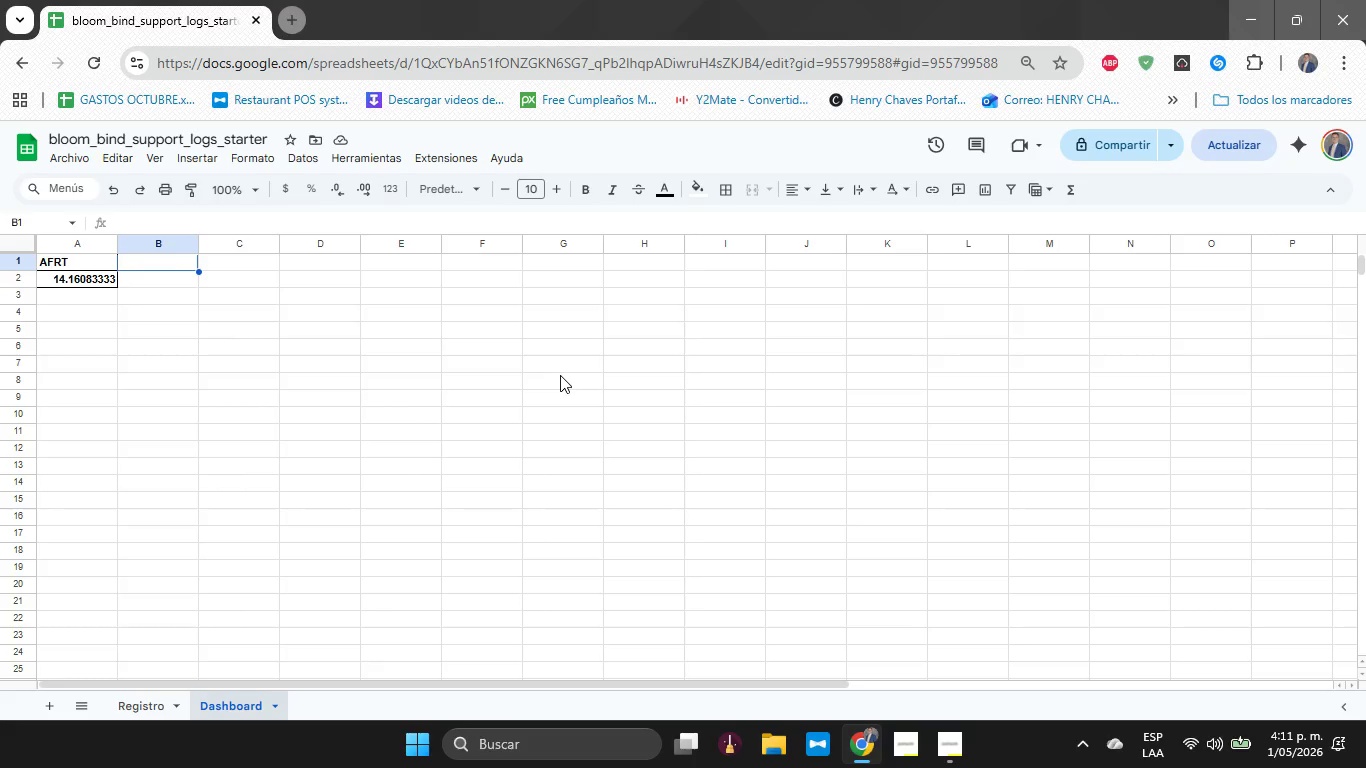 
type(SLA%)
 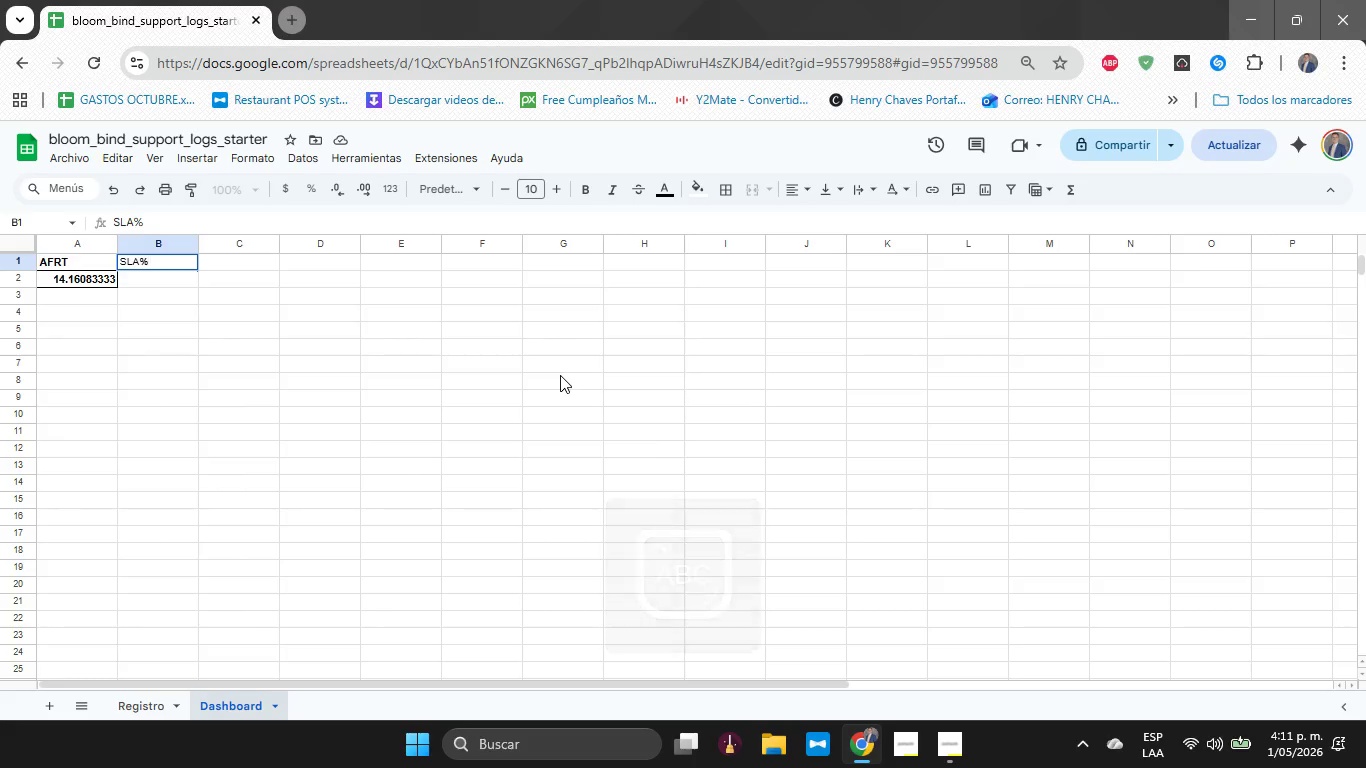 
key(ArrowLeft)
 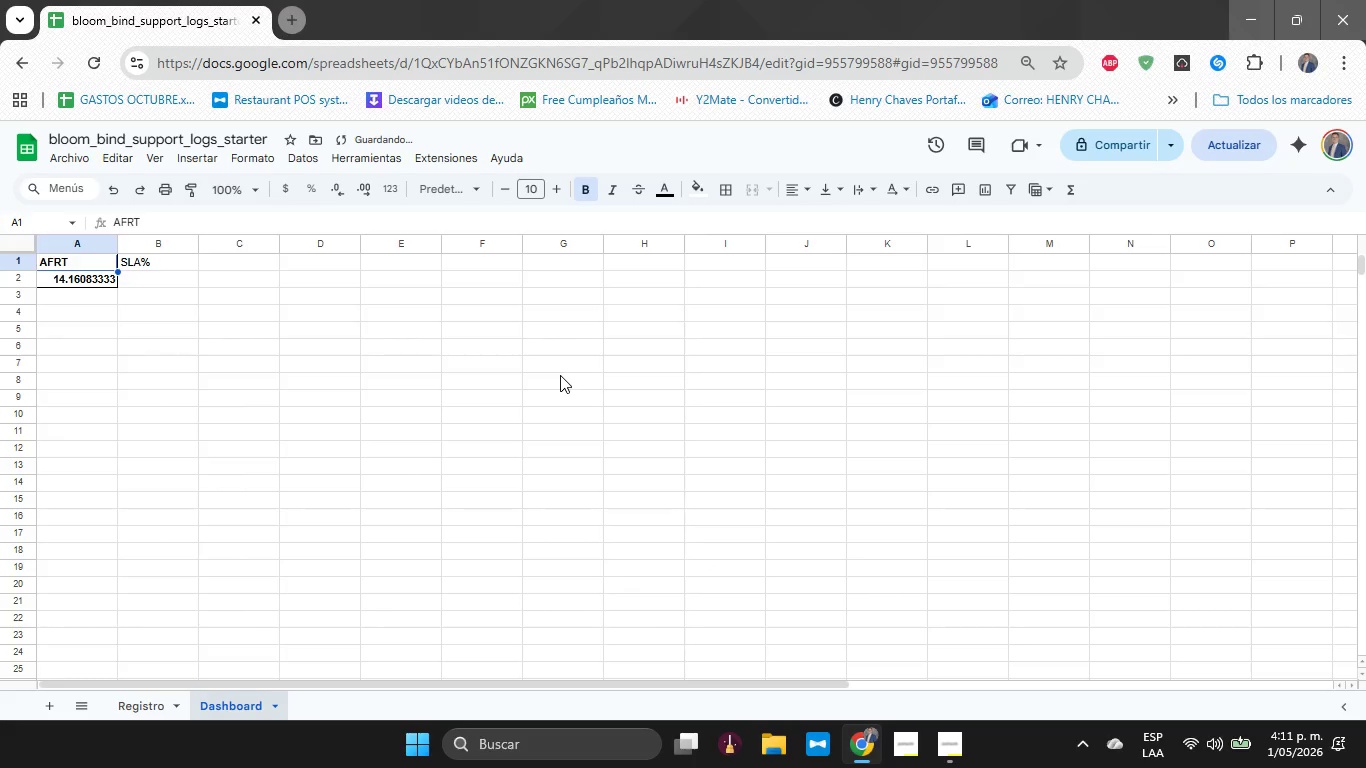 
key(Space)
 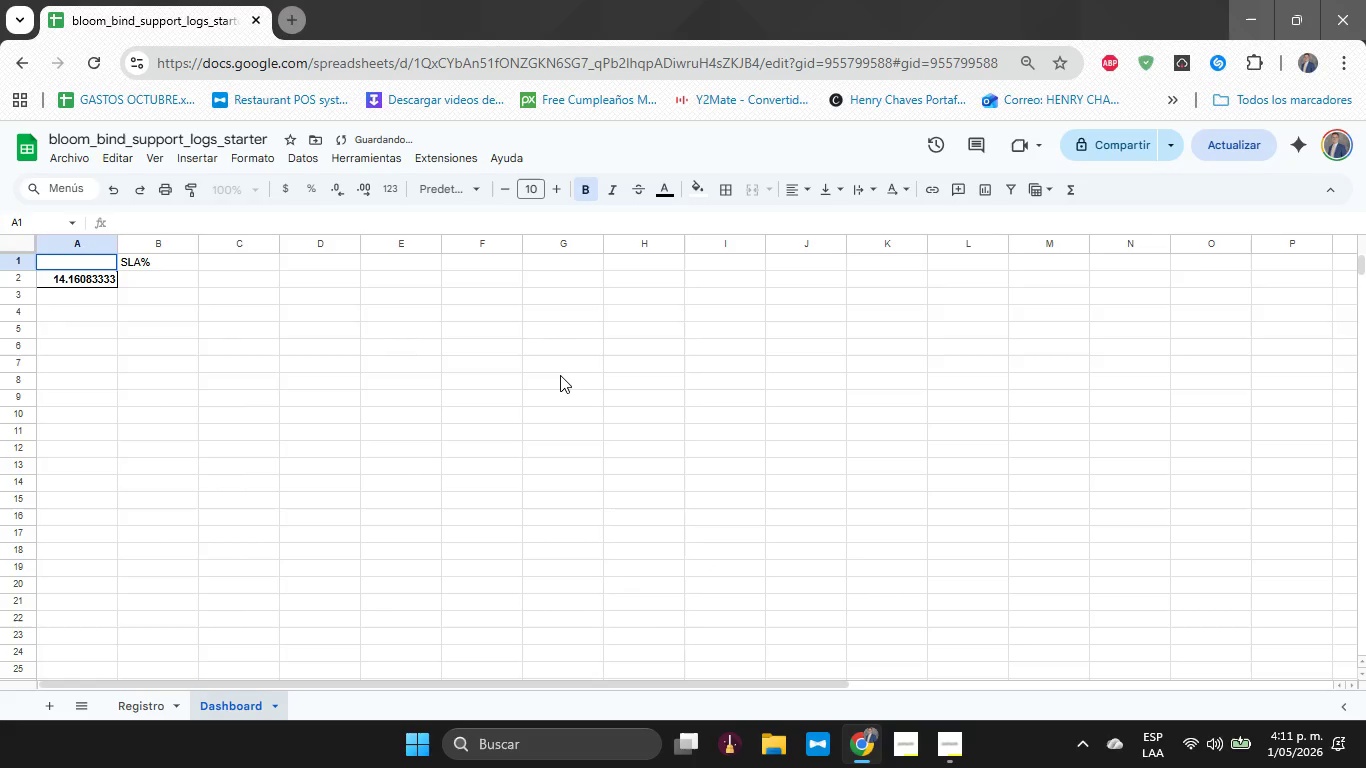 
key(Enter)
 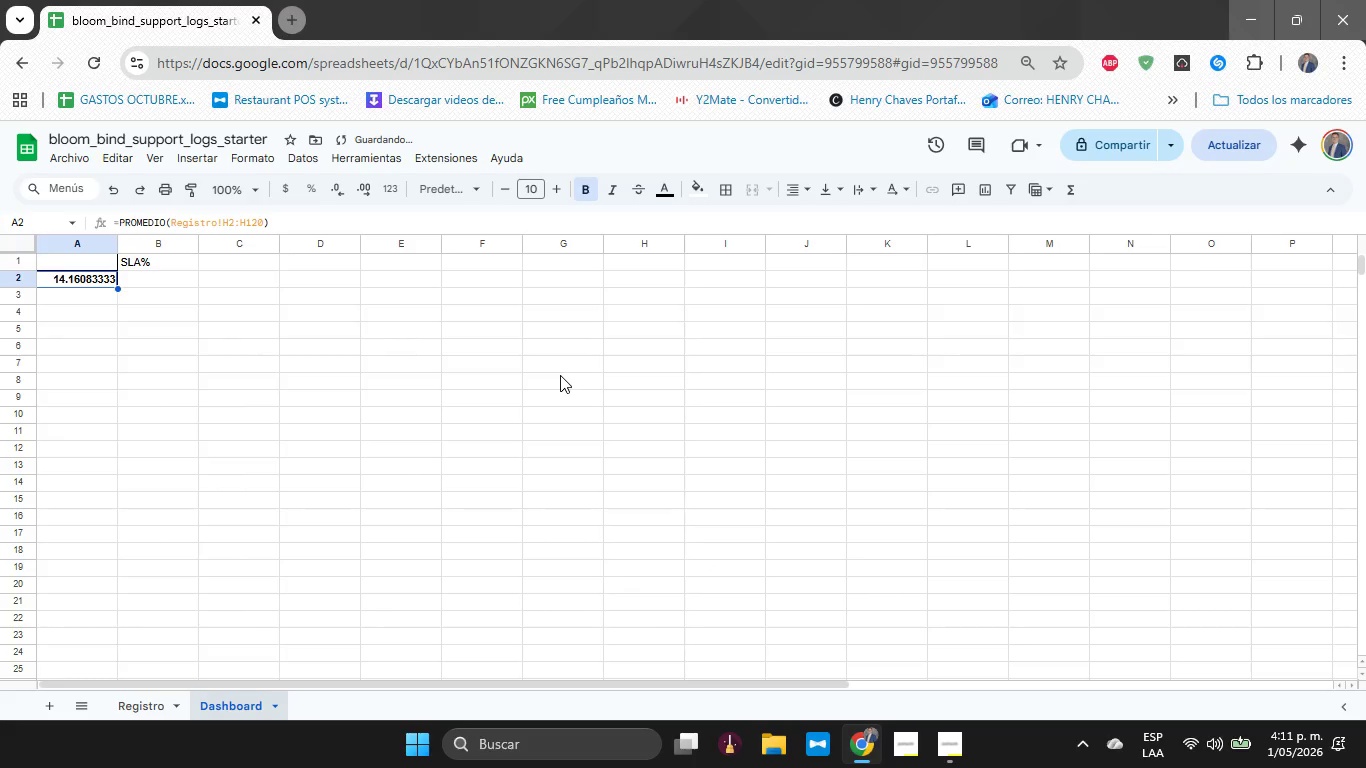 
key(ArrowUp)
 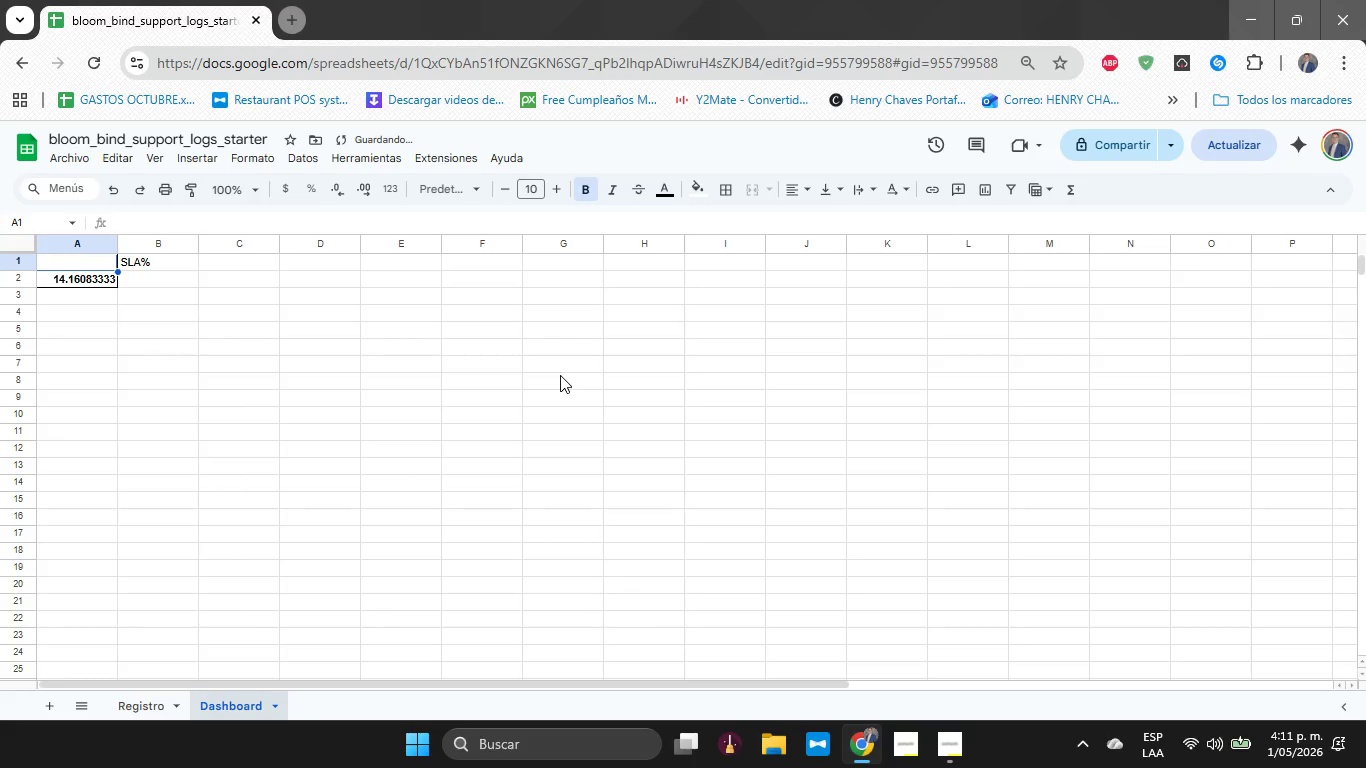 
key(Control+Z)
 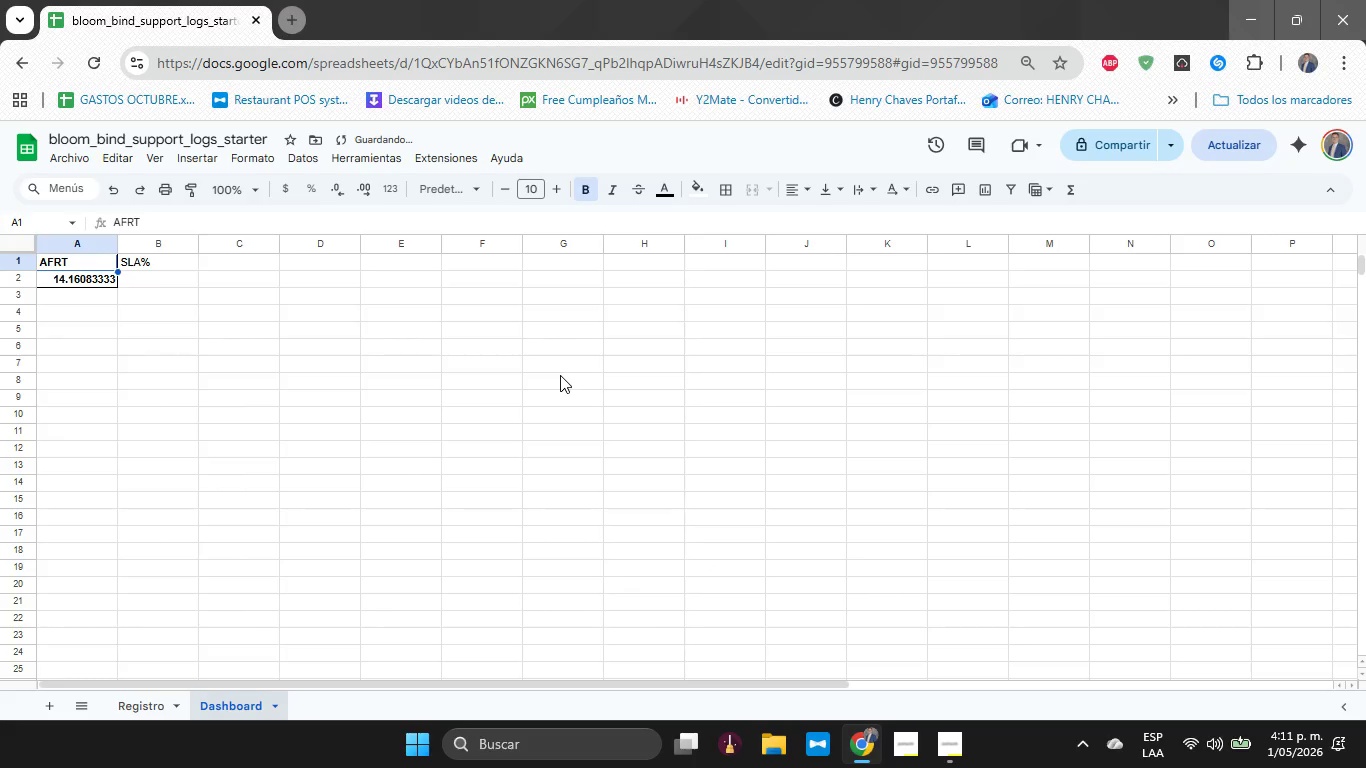 
key(ArrowRight)
 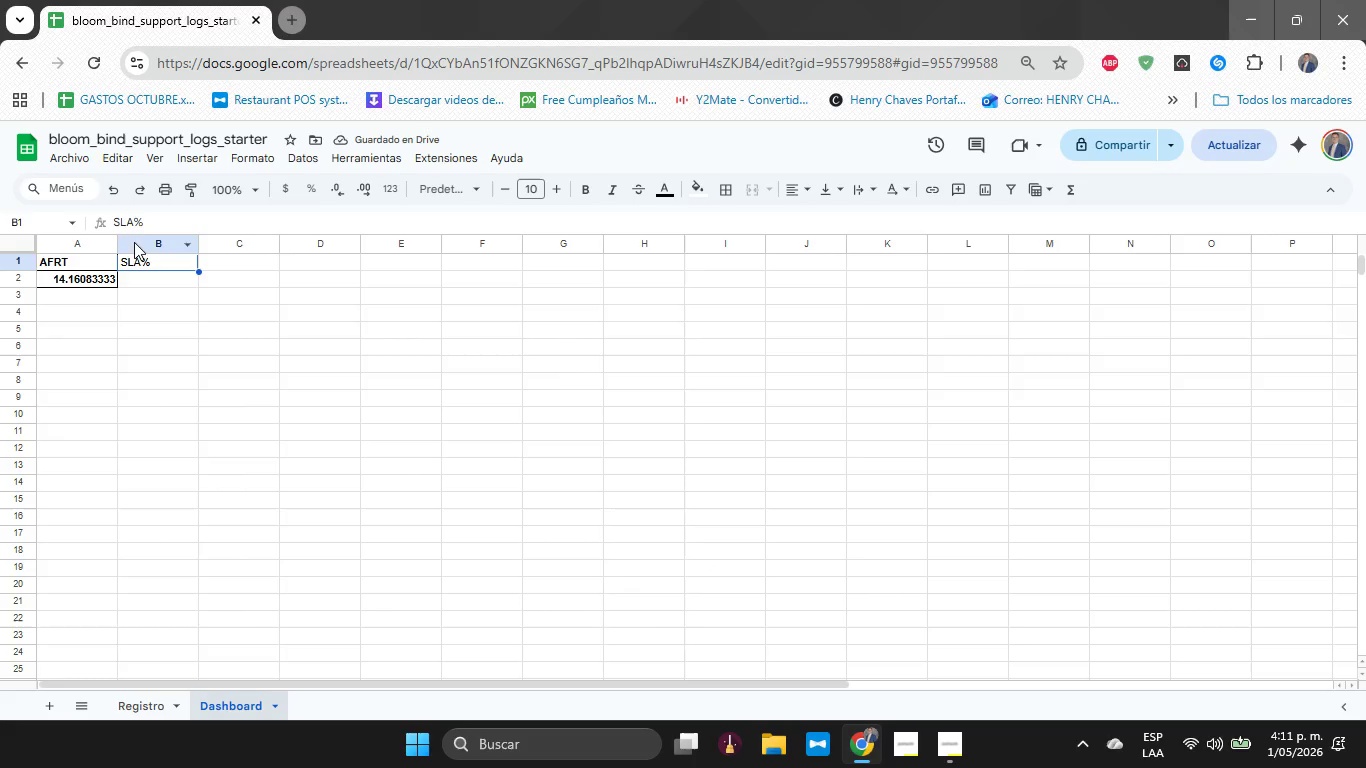 
left_click([136, 225])
 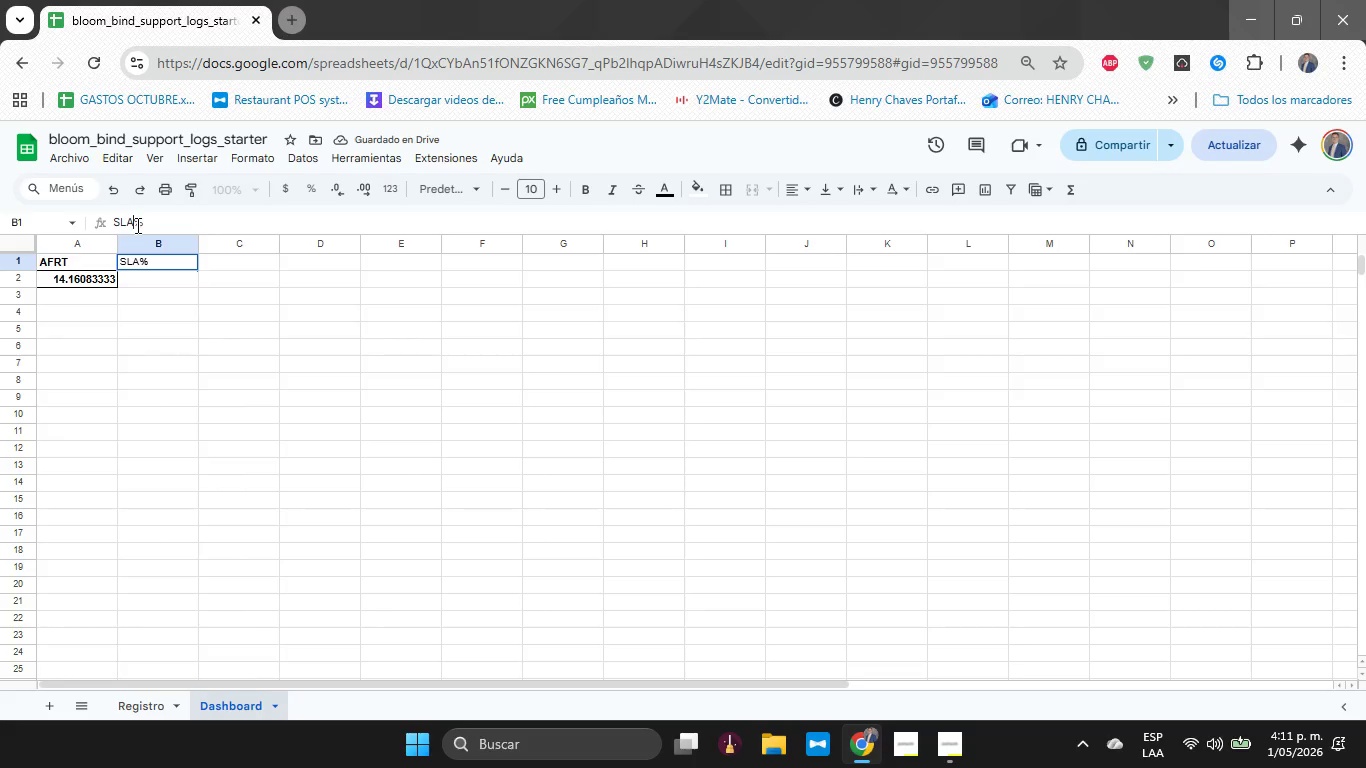 
key(Space)
 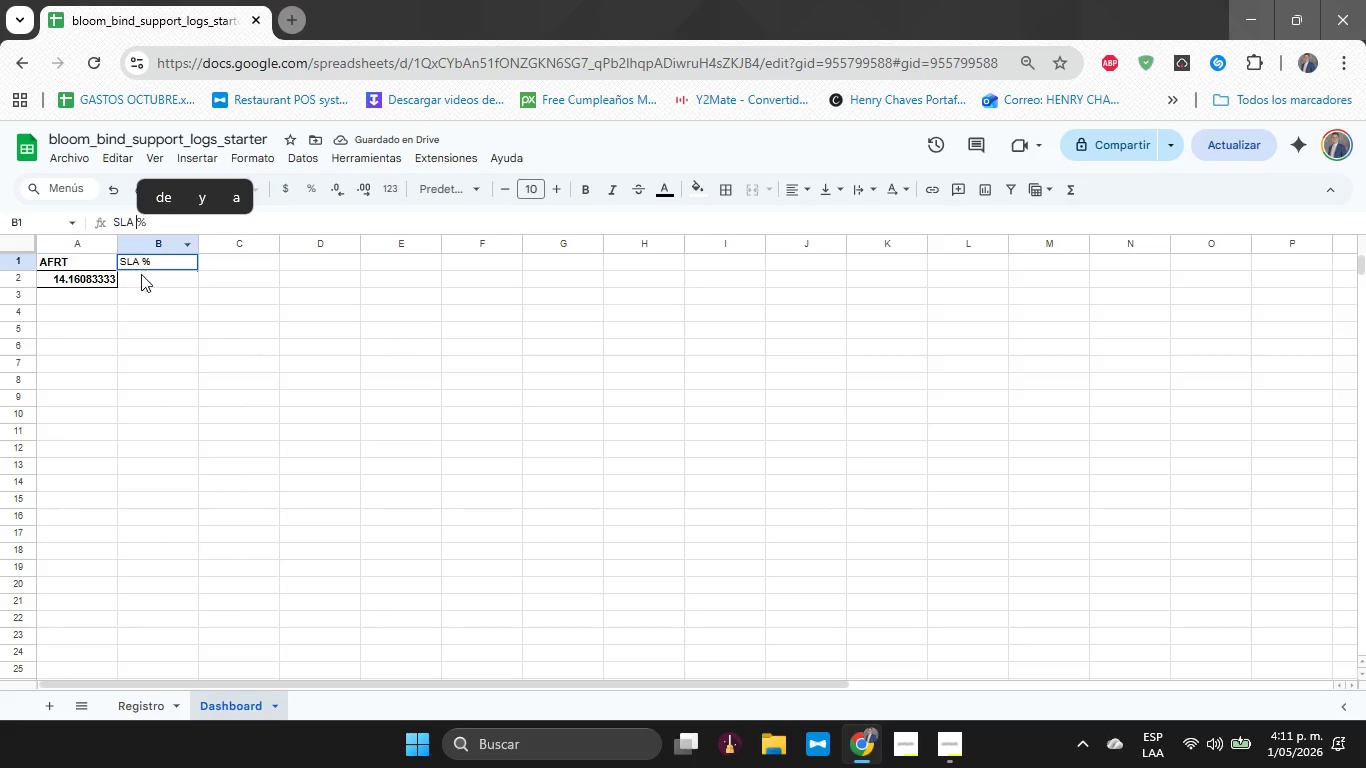 
left_click([142, 276])
 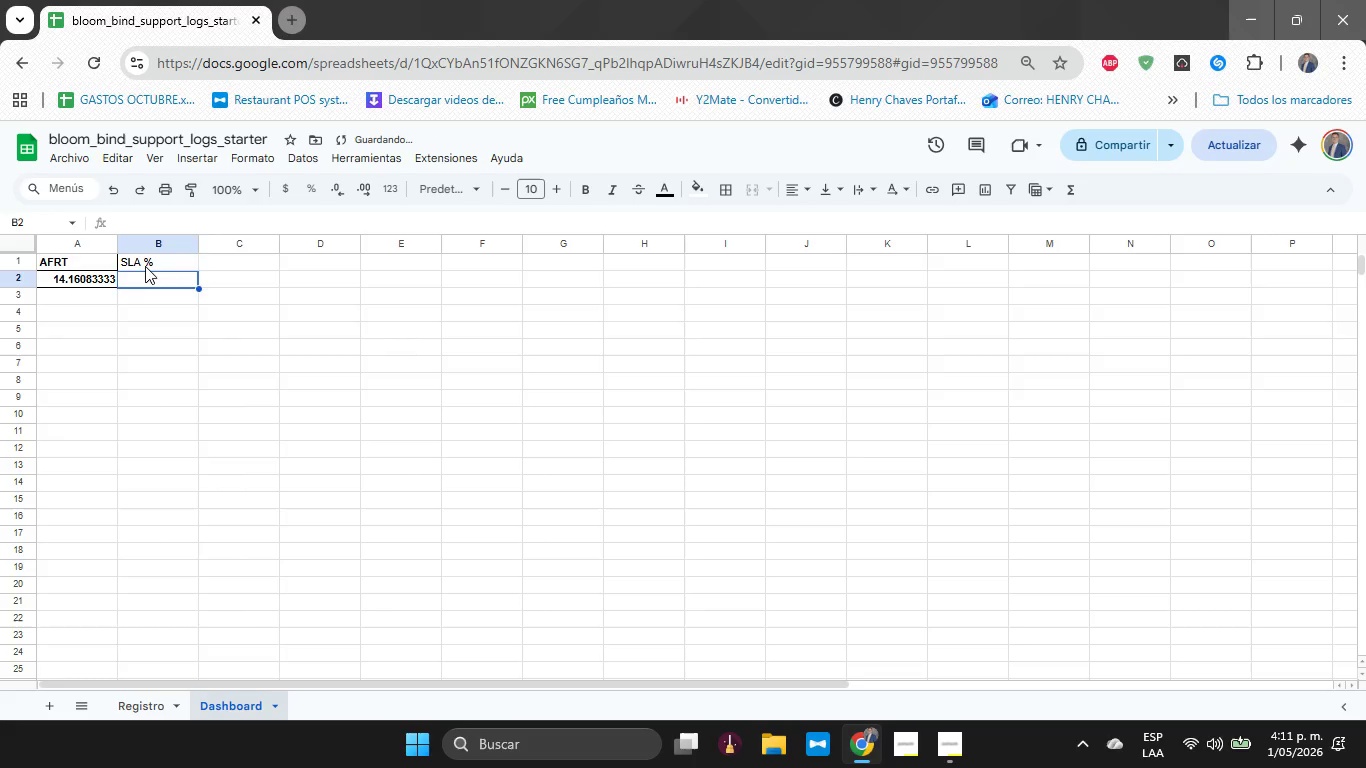 
left_click([145, 265])
 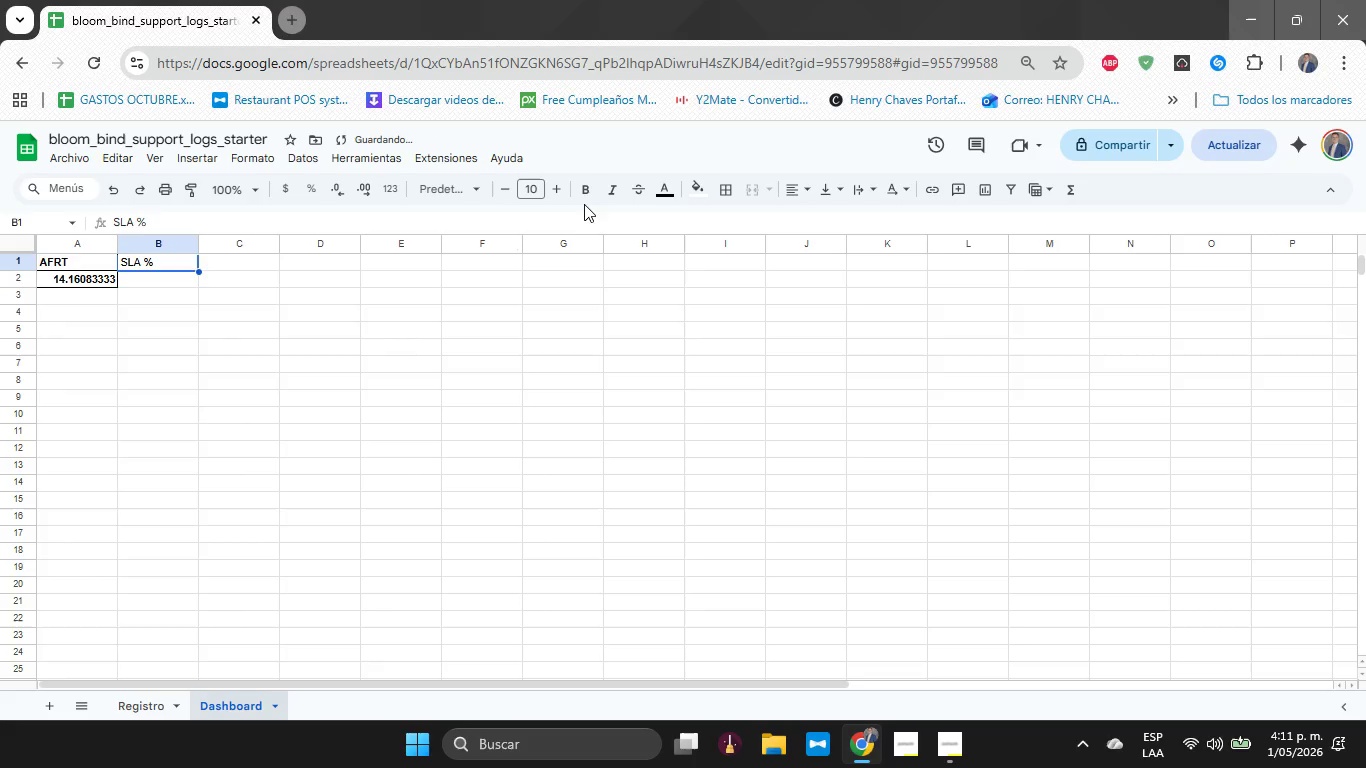 
double_click([585, 201])
 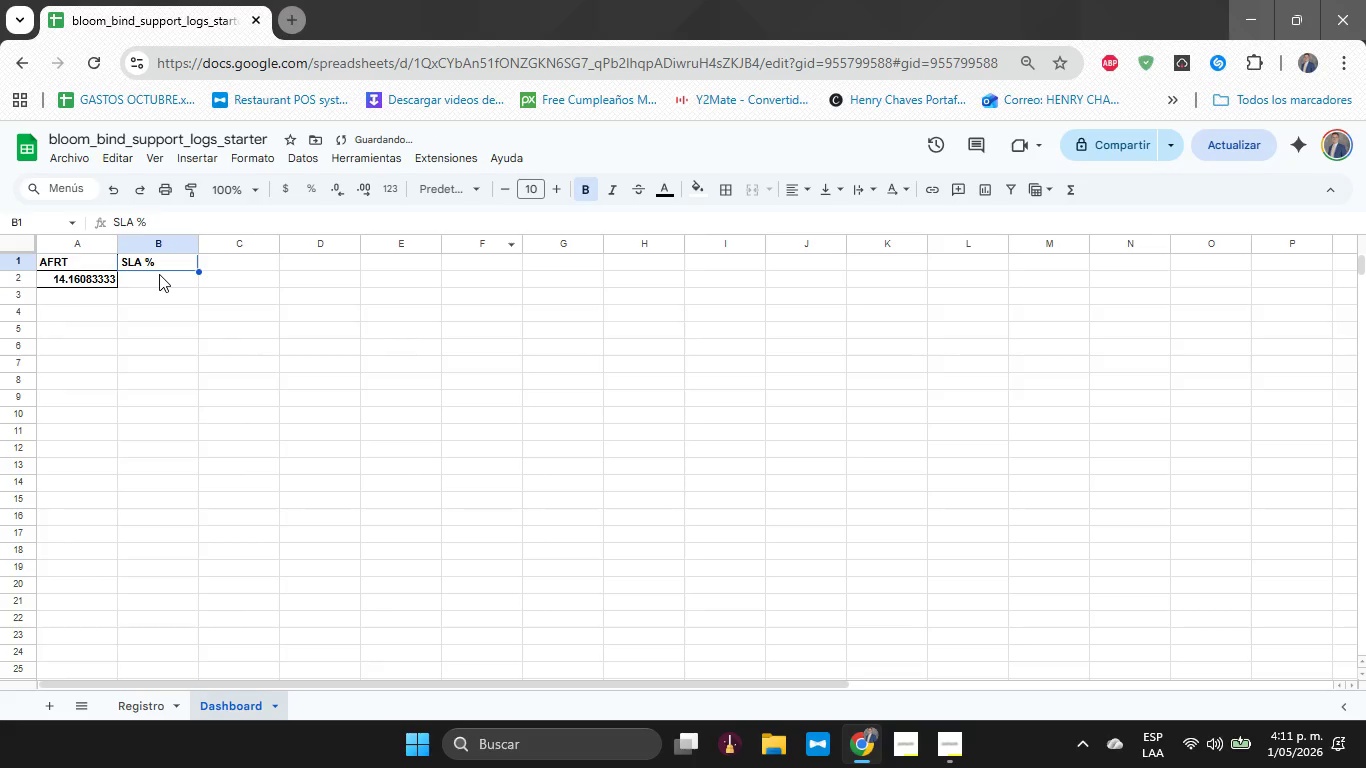 
left_click([159, 274])
 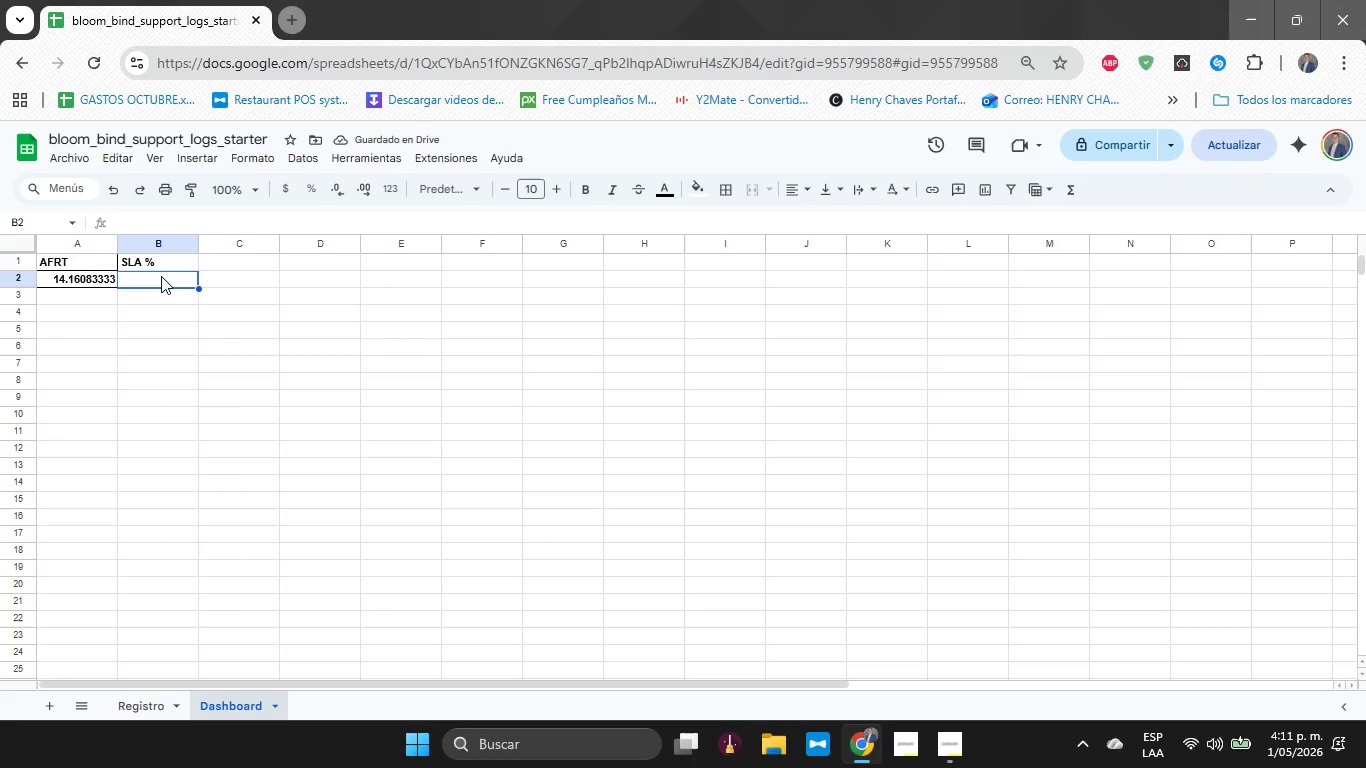 
type()CONTAR.SI*Registro)
 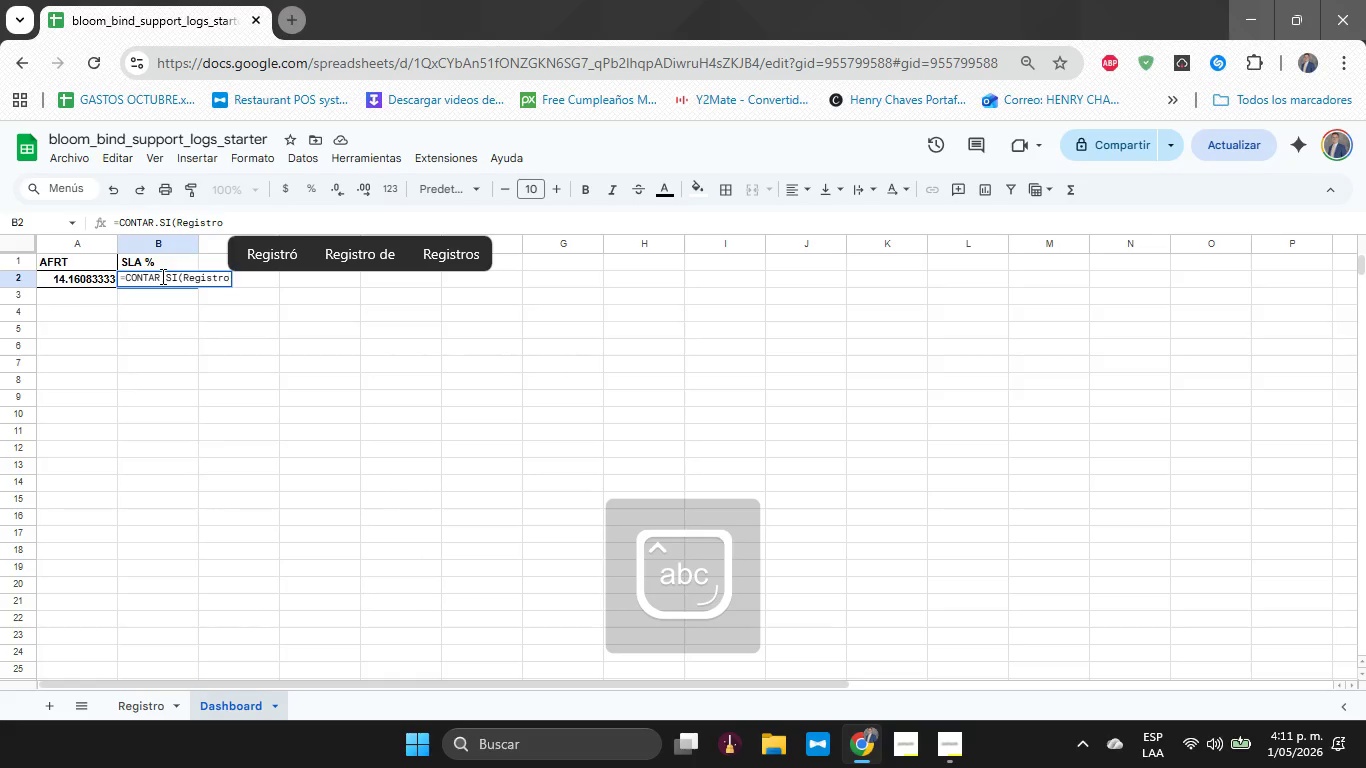 
type(!K2>K120<@Cumple@(/CONTARA)
 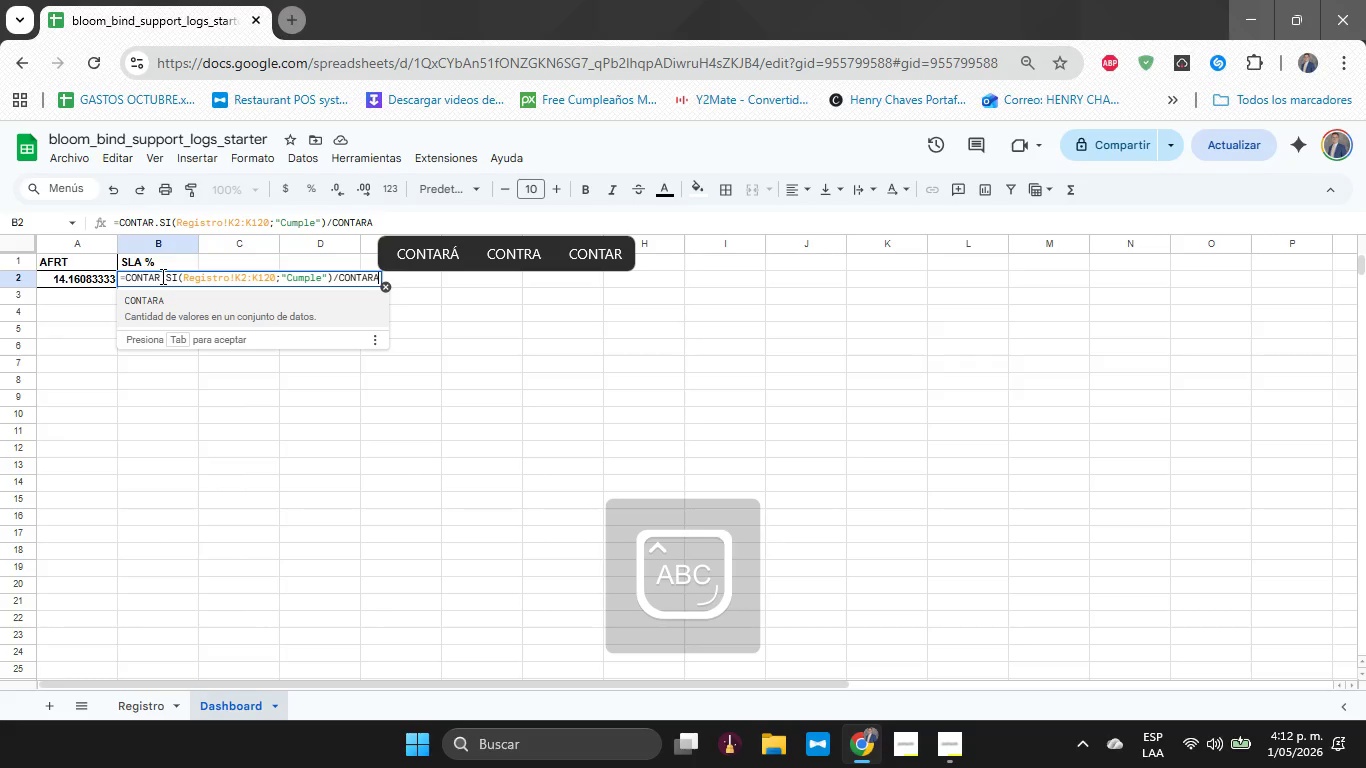 
type(*Registro!K2>K120)
 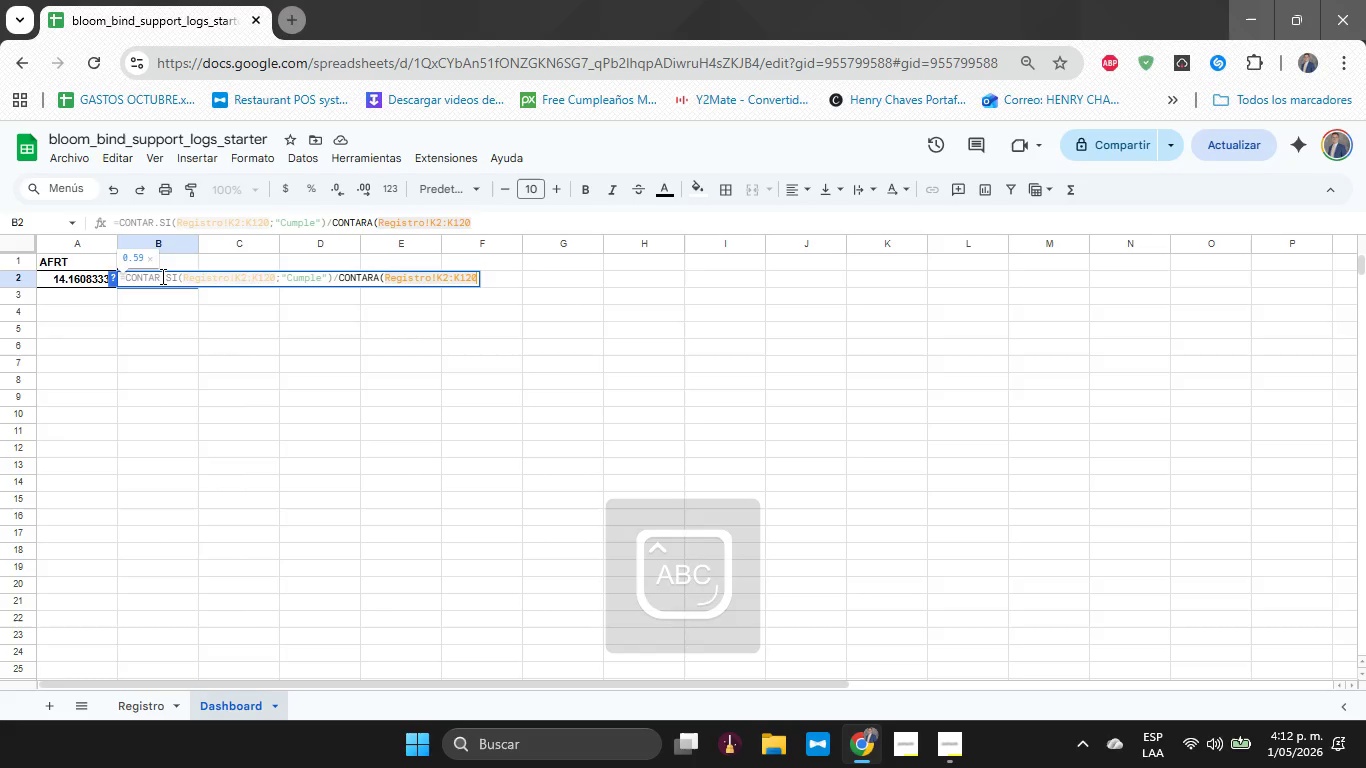 
key(Shift+0)
 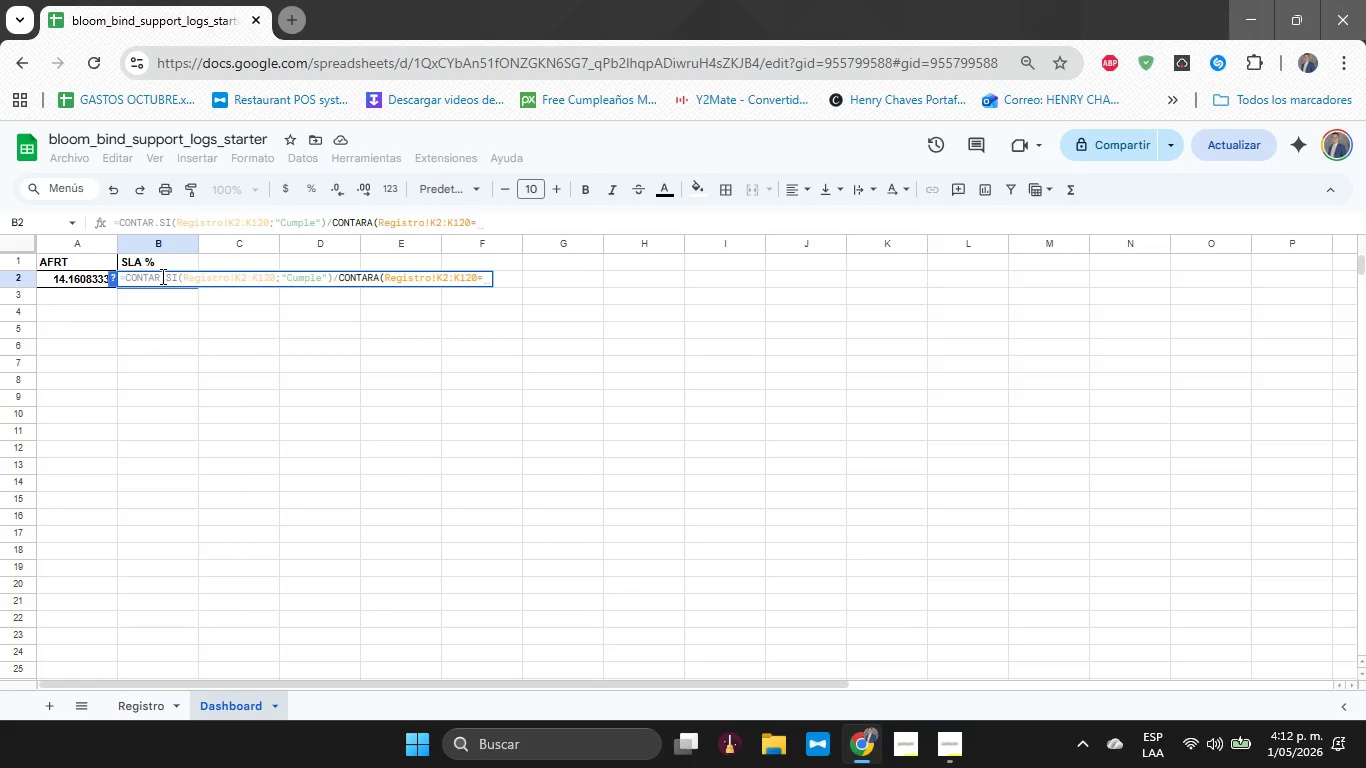 
key(Backspace)
 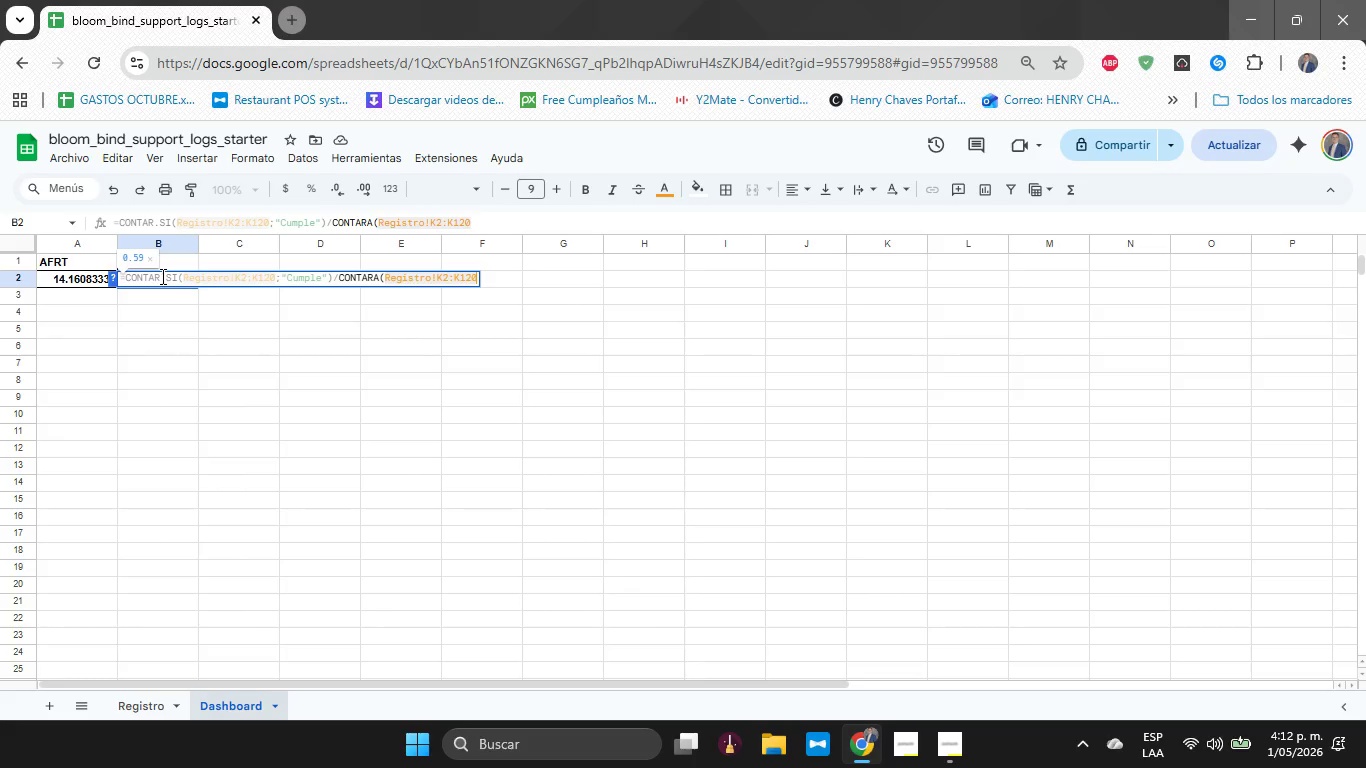 
key(Shift+9)
 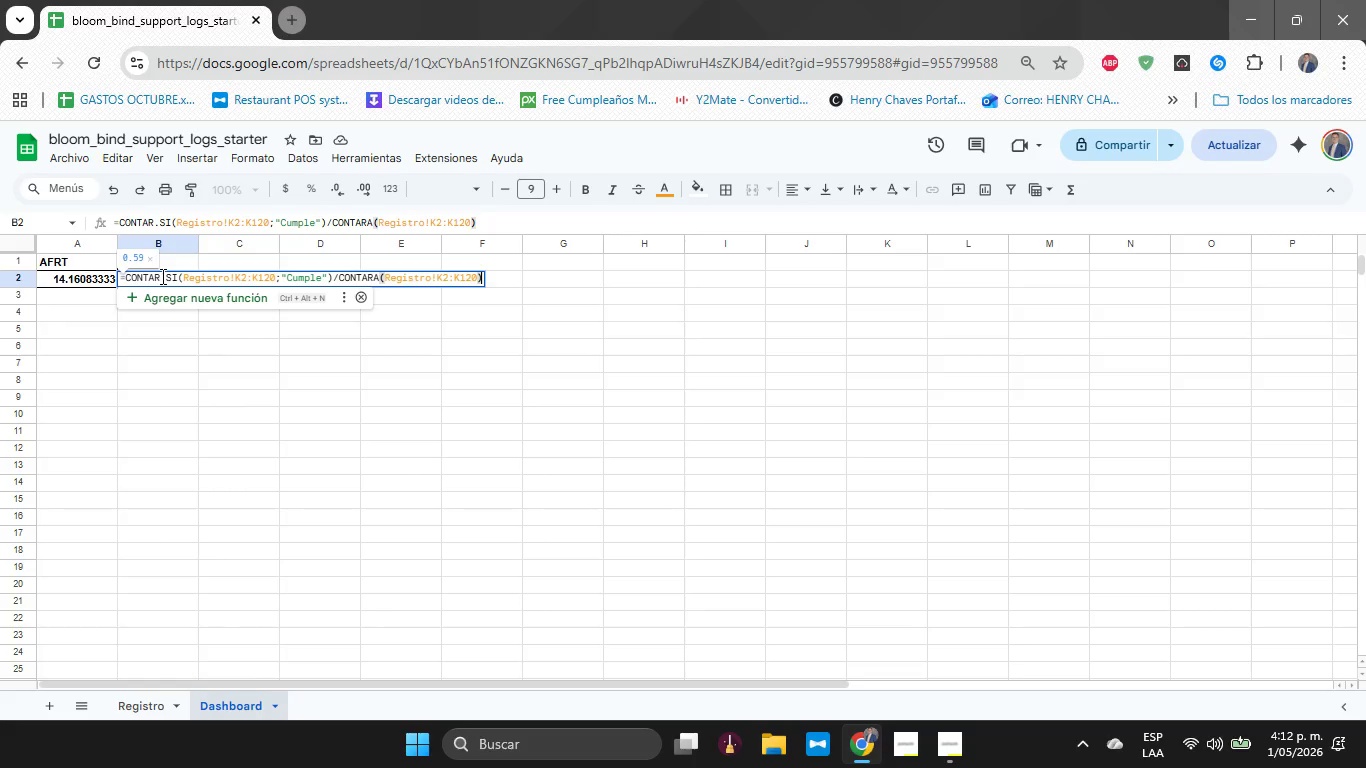 
wait(6.23)
 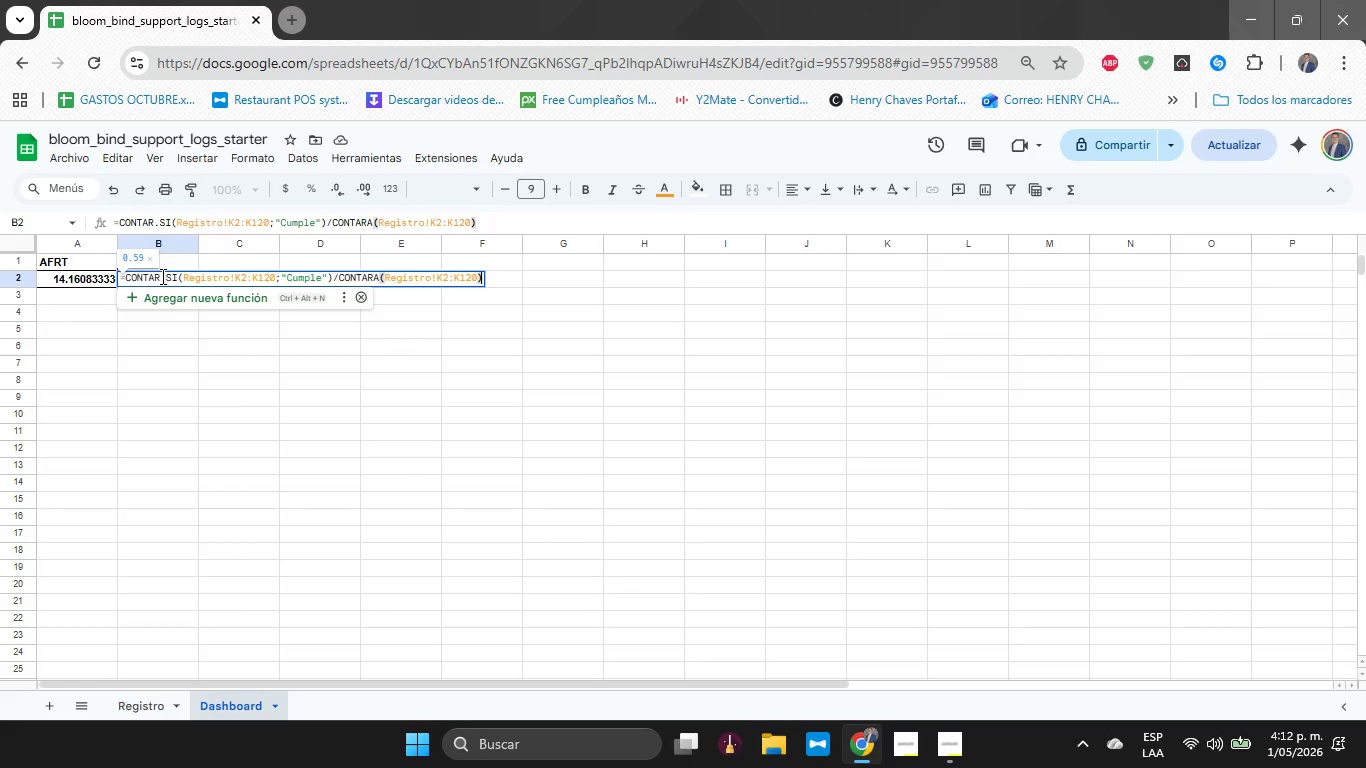 
key(Enter)
 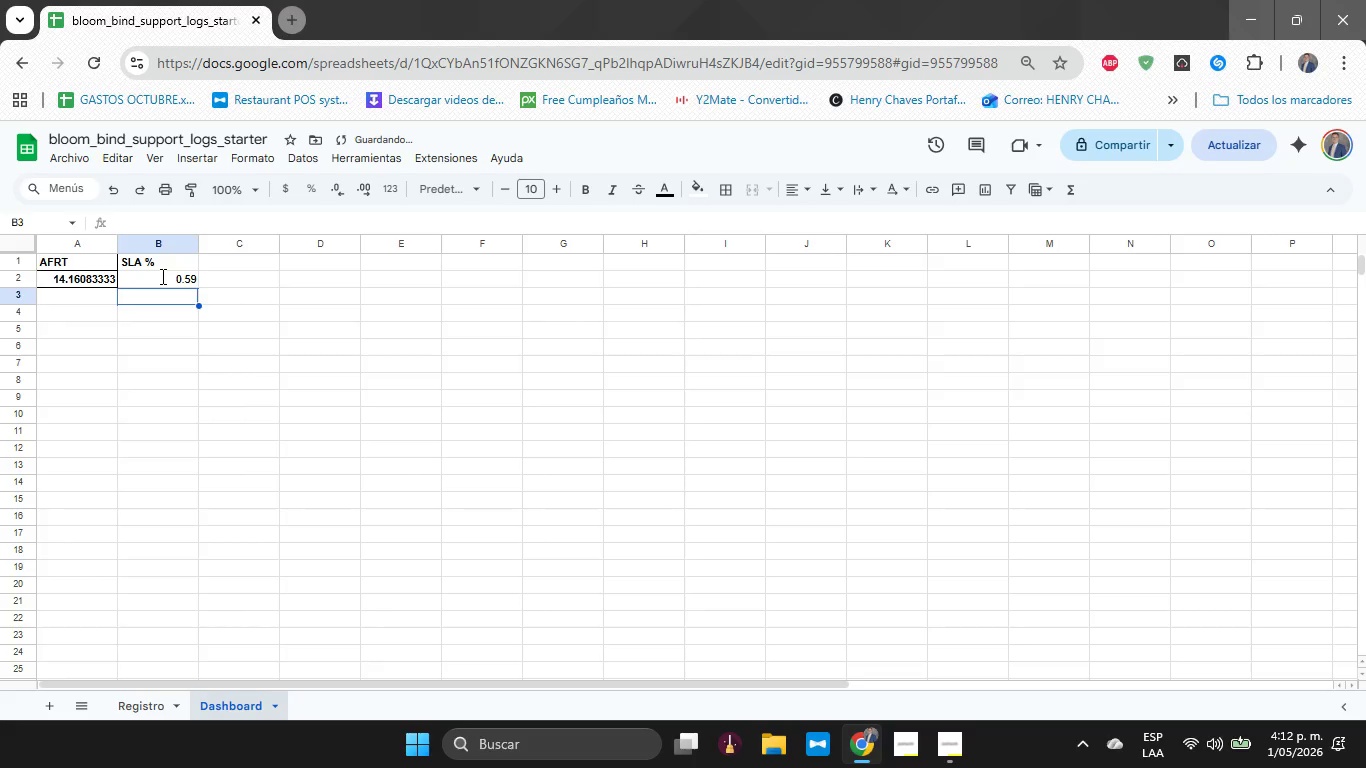 
key(Shift+ArrowUp)
 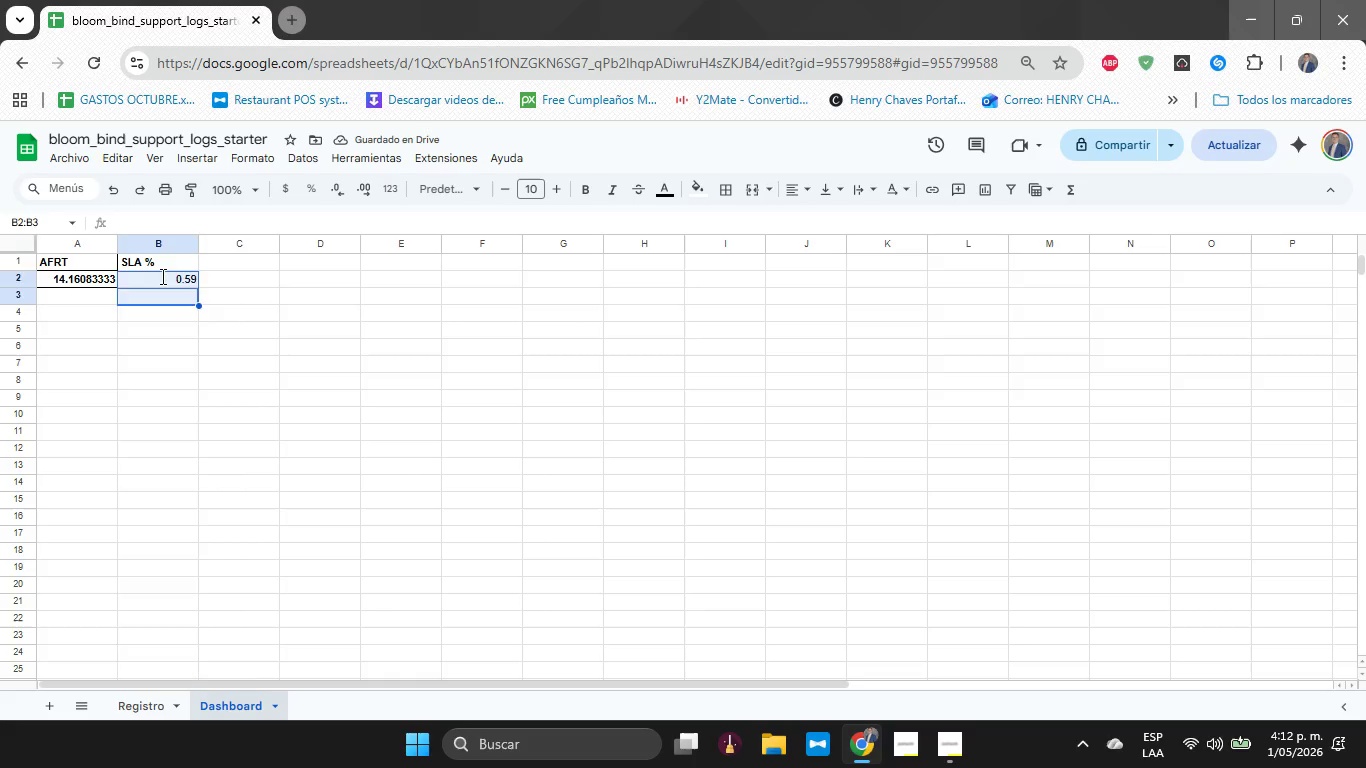 
key(ArrowDown)
 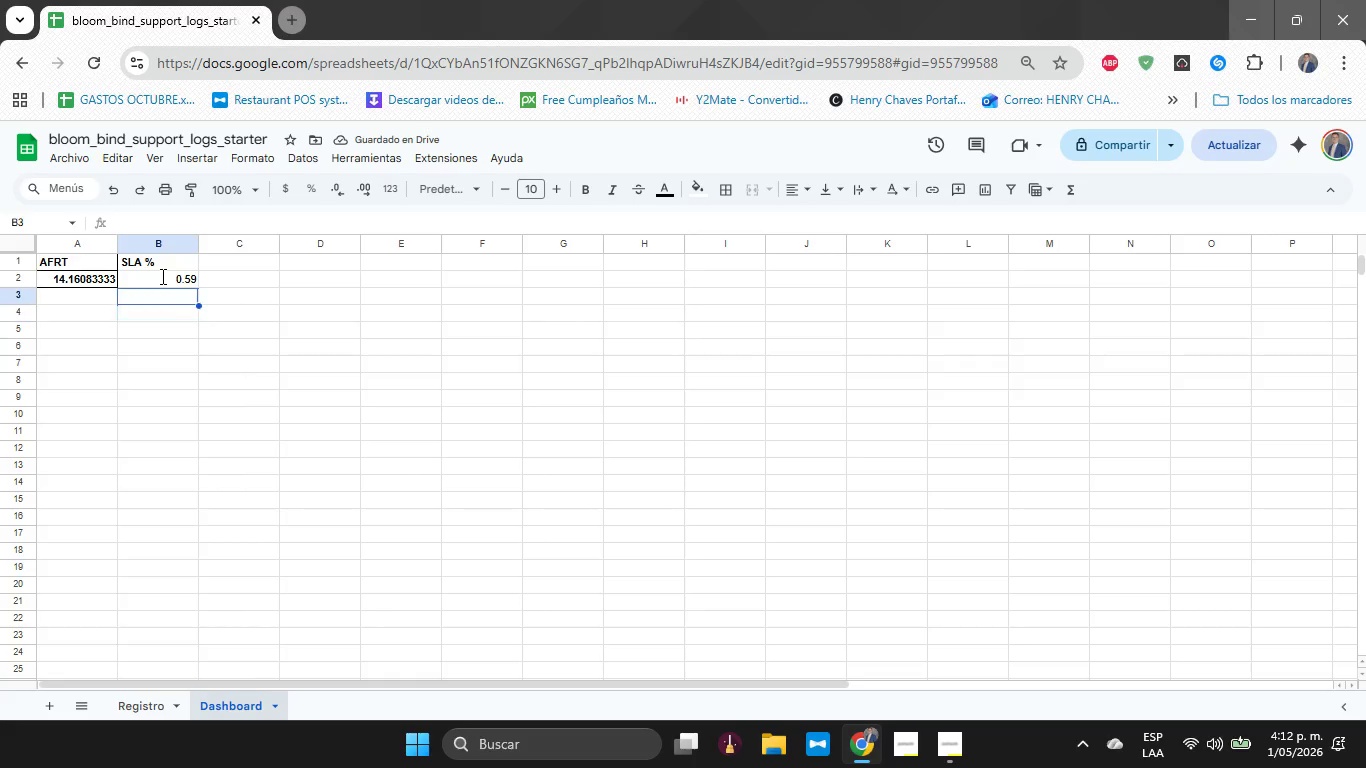 
key(ArrowUp)
 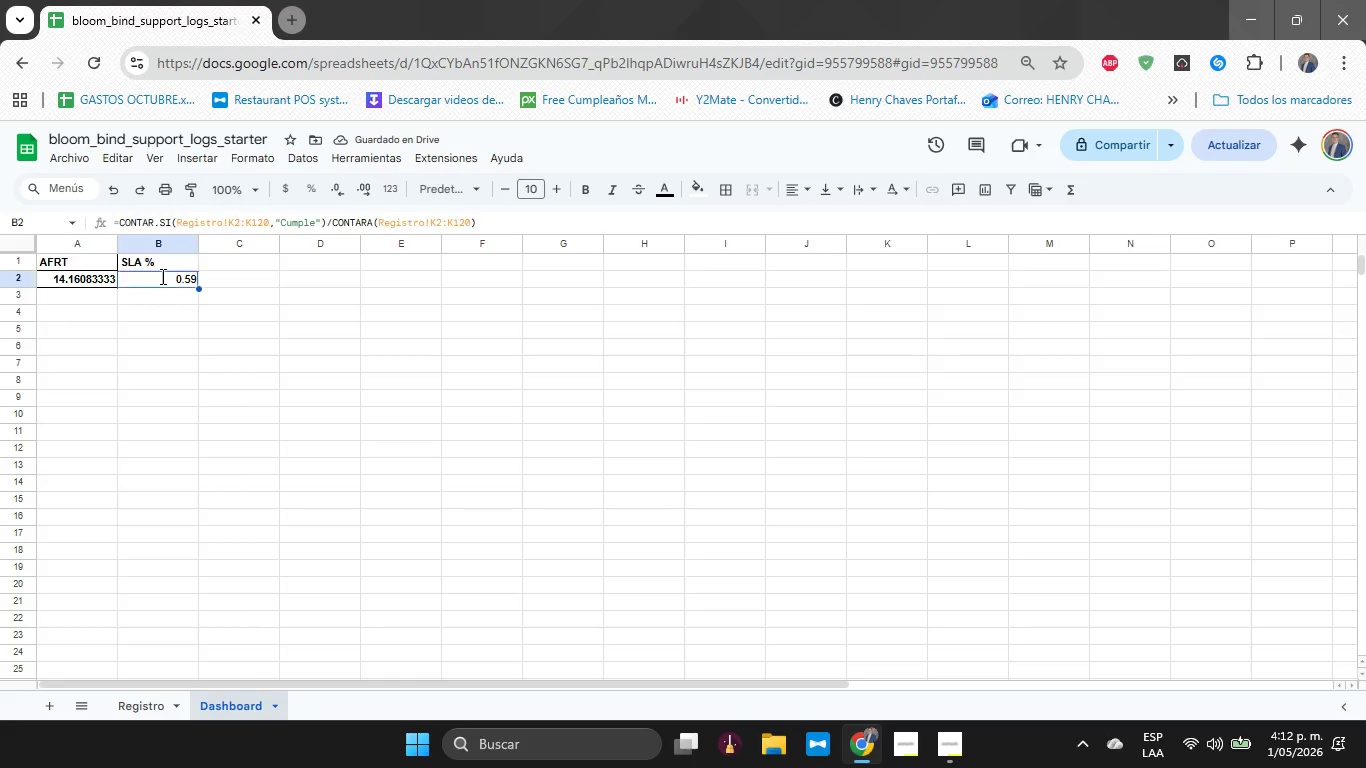 
key(ArrowUp)
 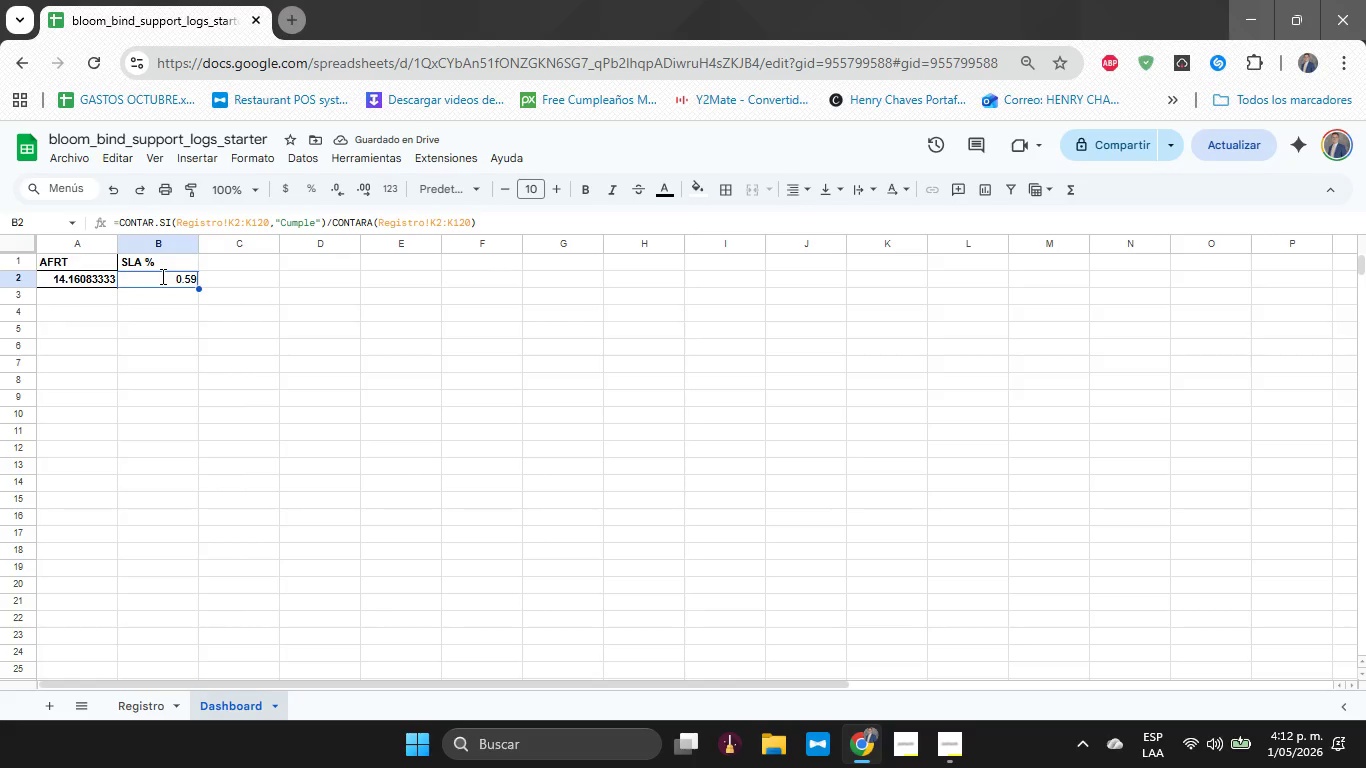 
key(Shift+ArrowUp)
 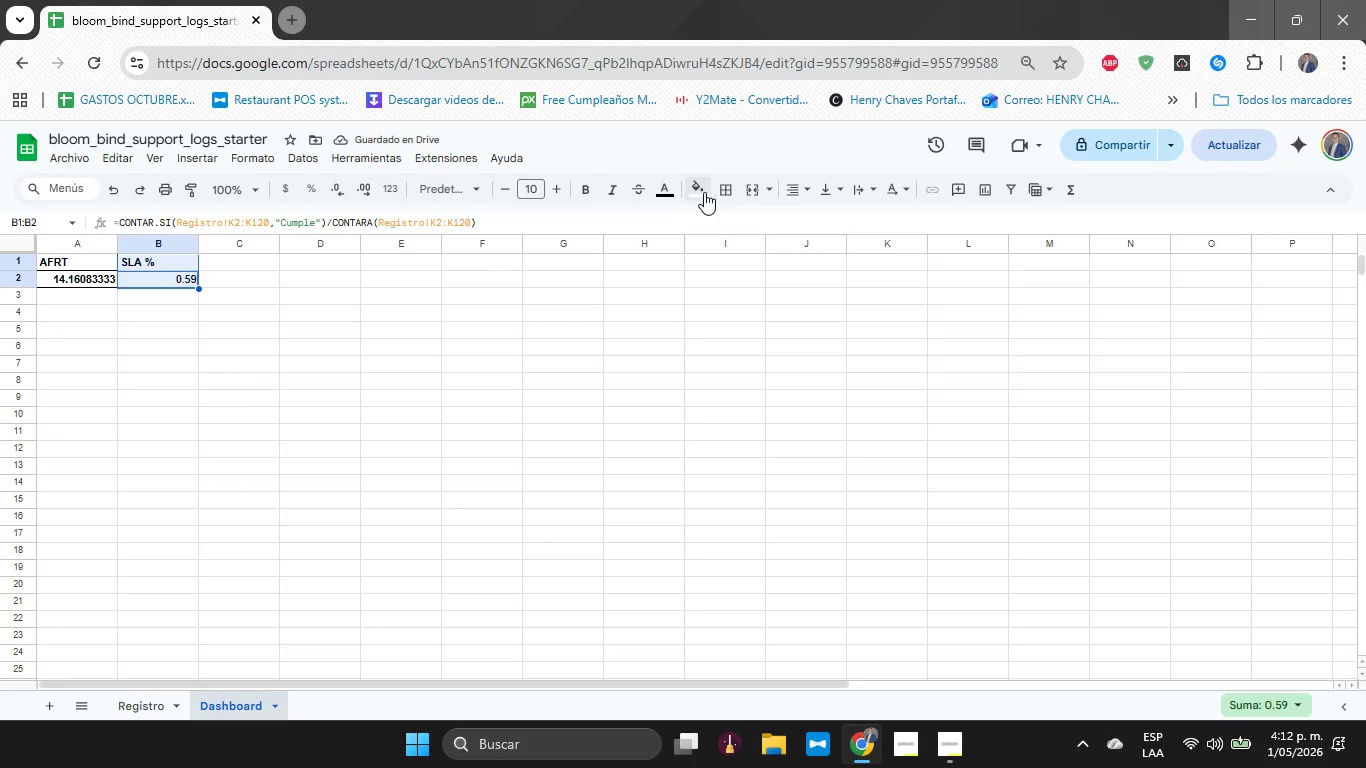 
left_click([722, 192])
 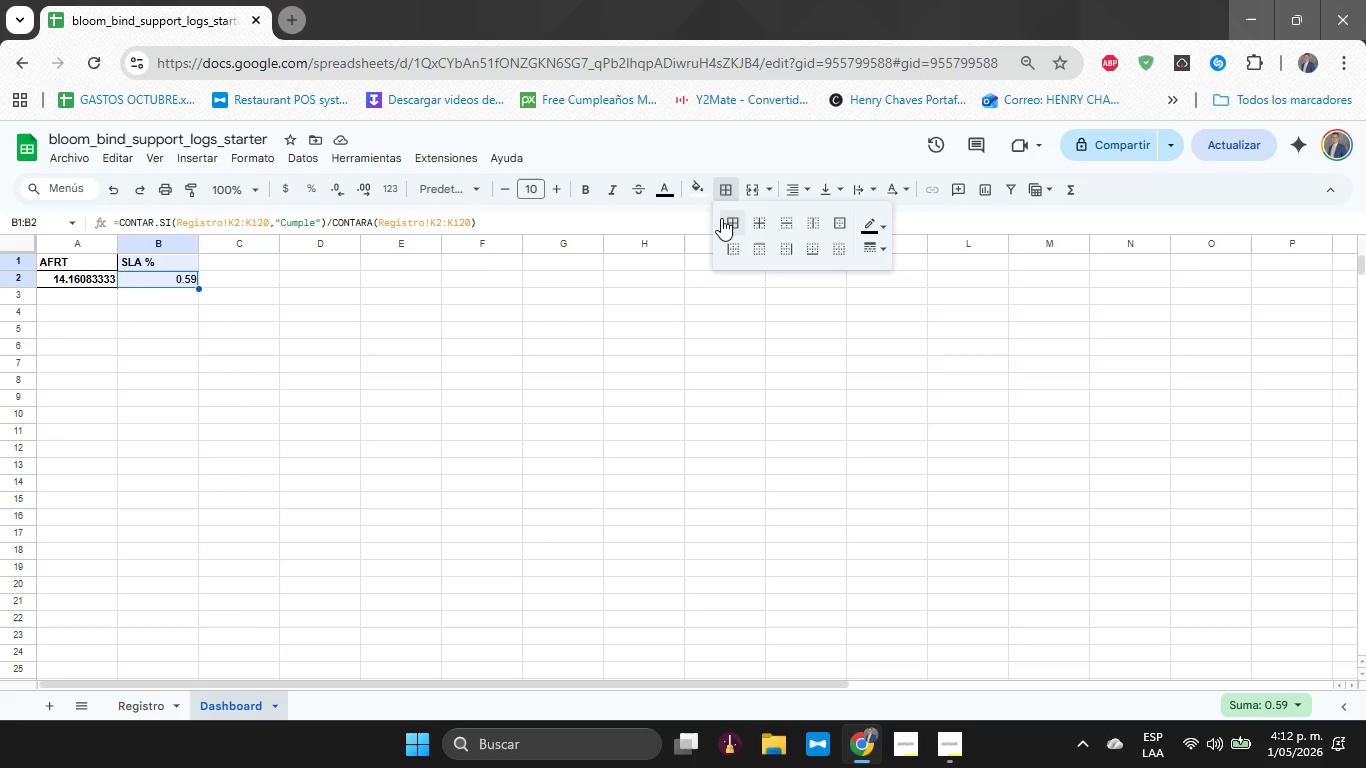 
left_click([721, 219])
 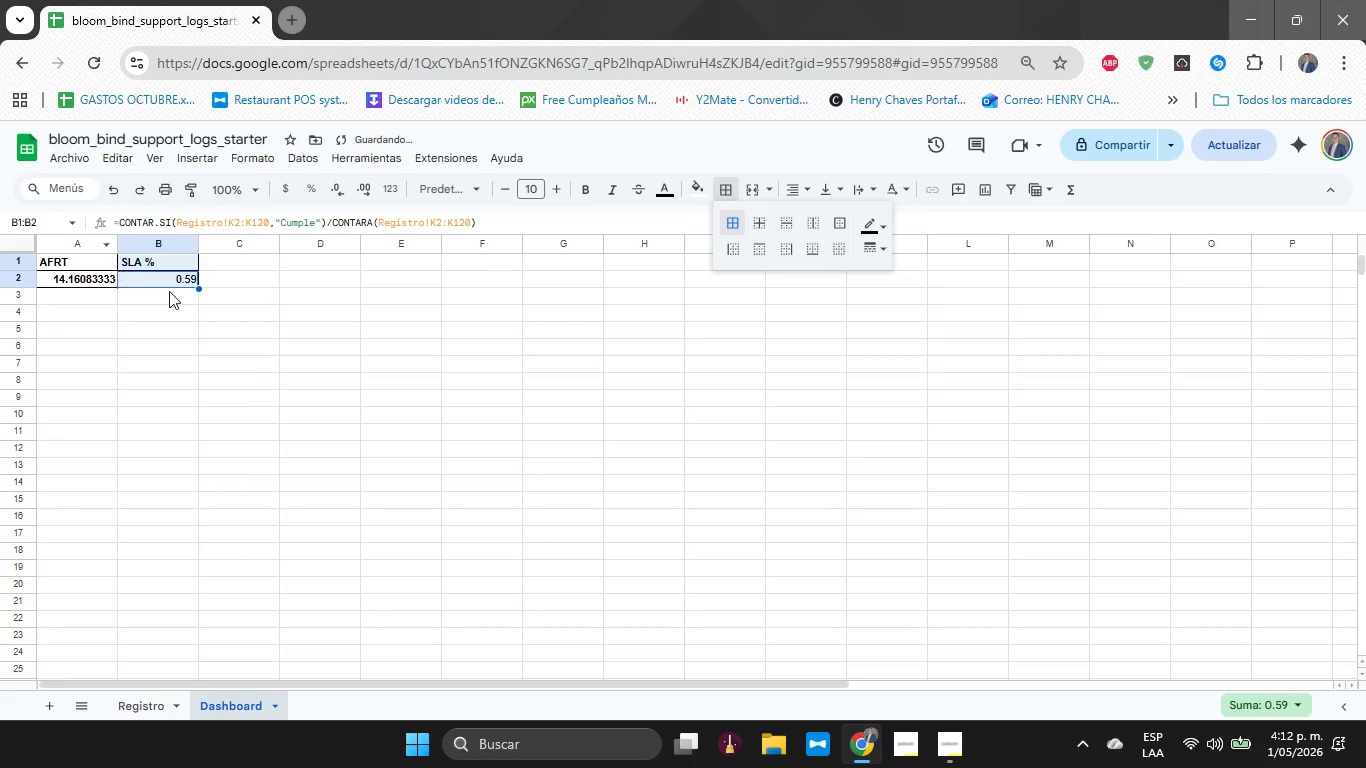 
left_click([170, 291])
 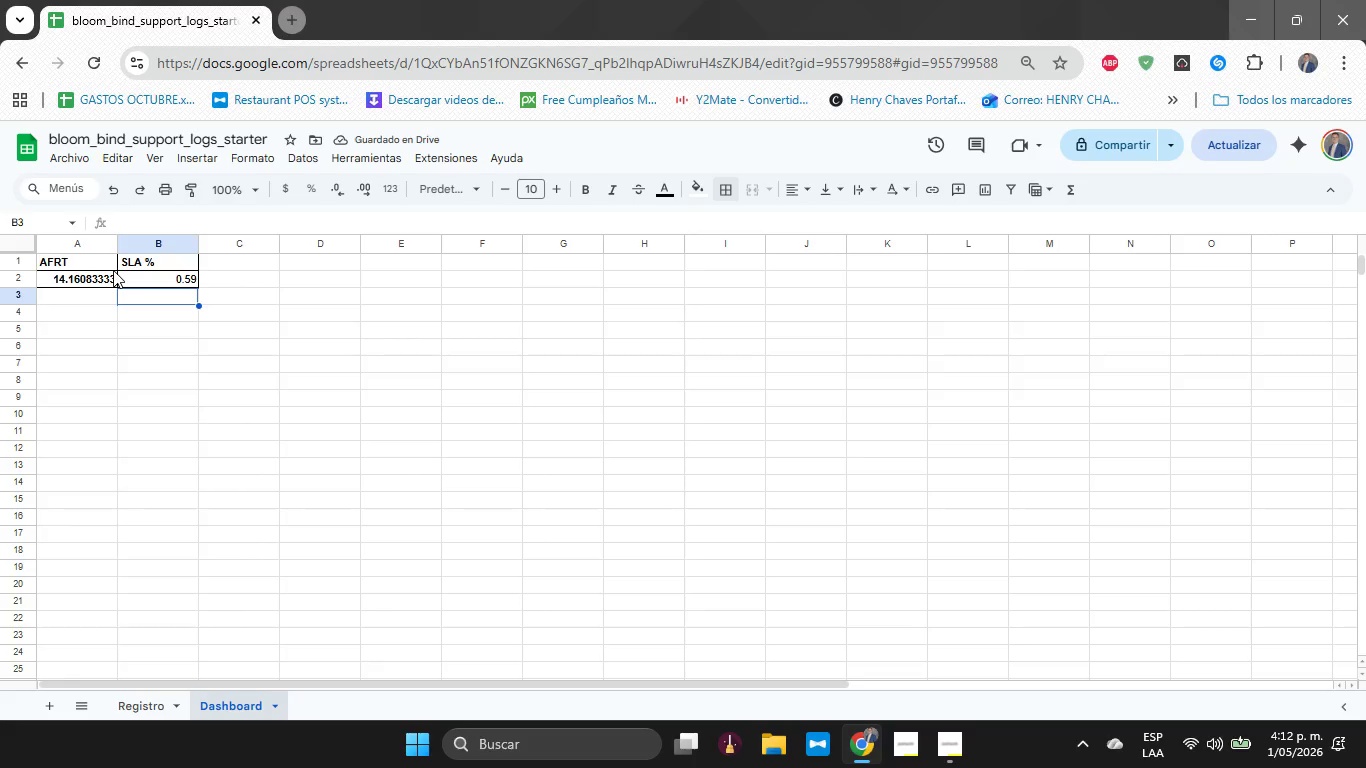 
wait(5.36)
 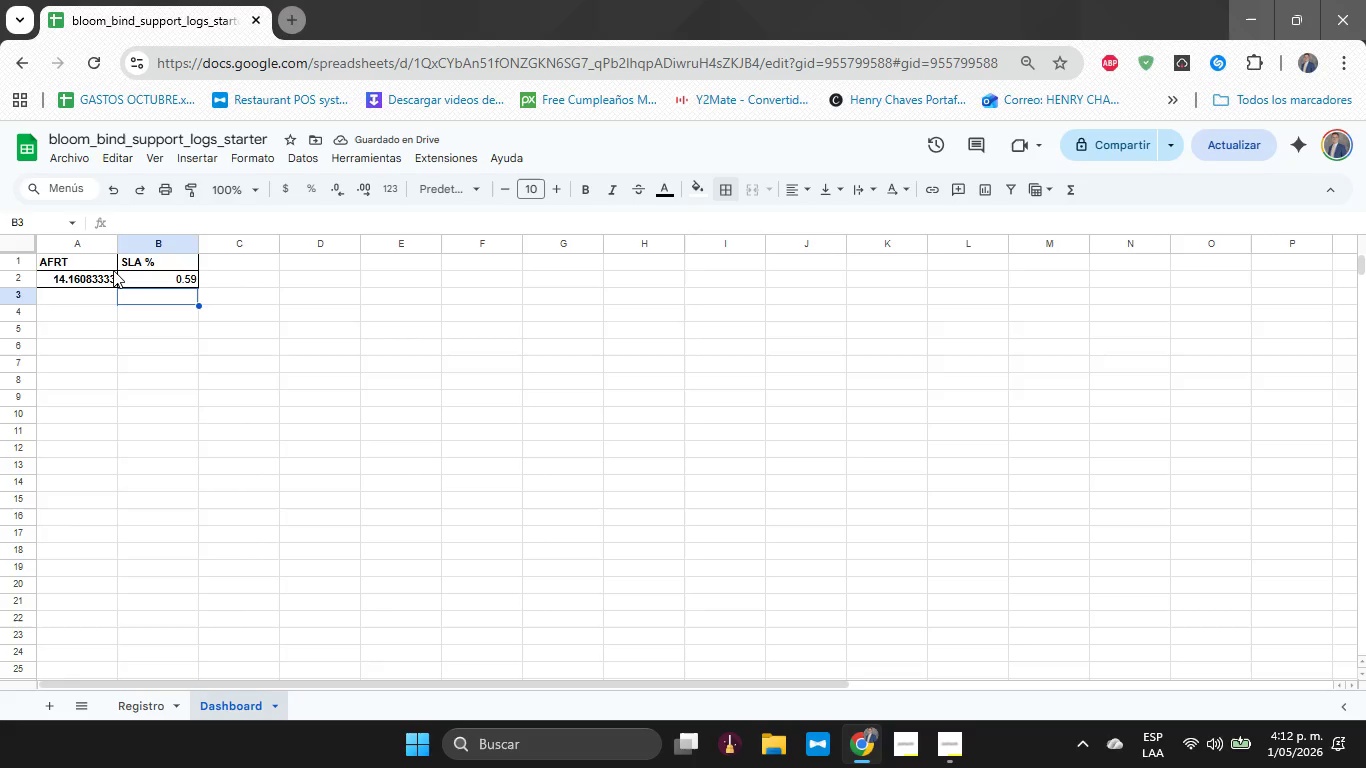 
left_click([212, 262])
 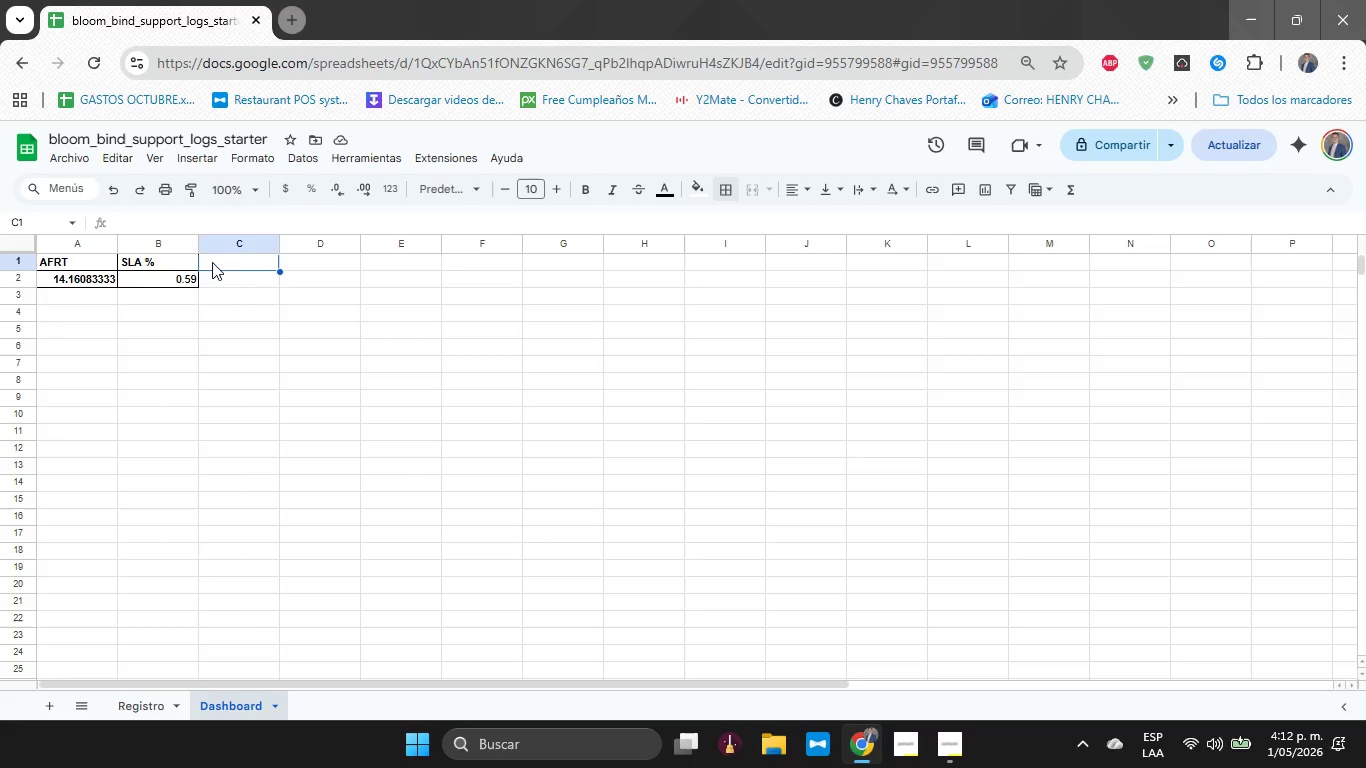 
type(Volumen Total)
 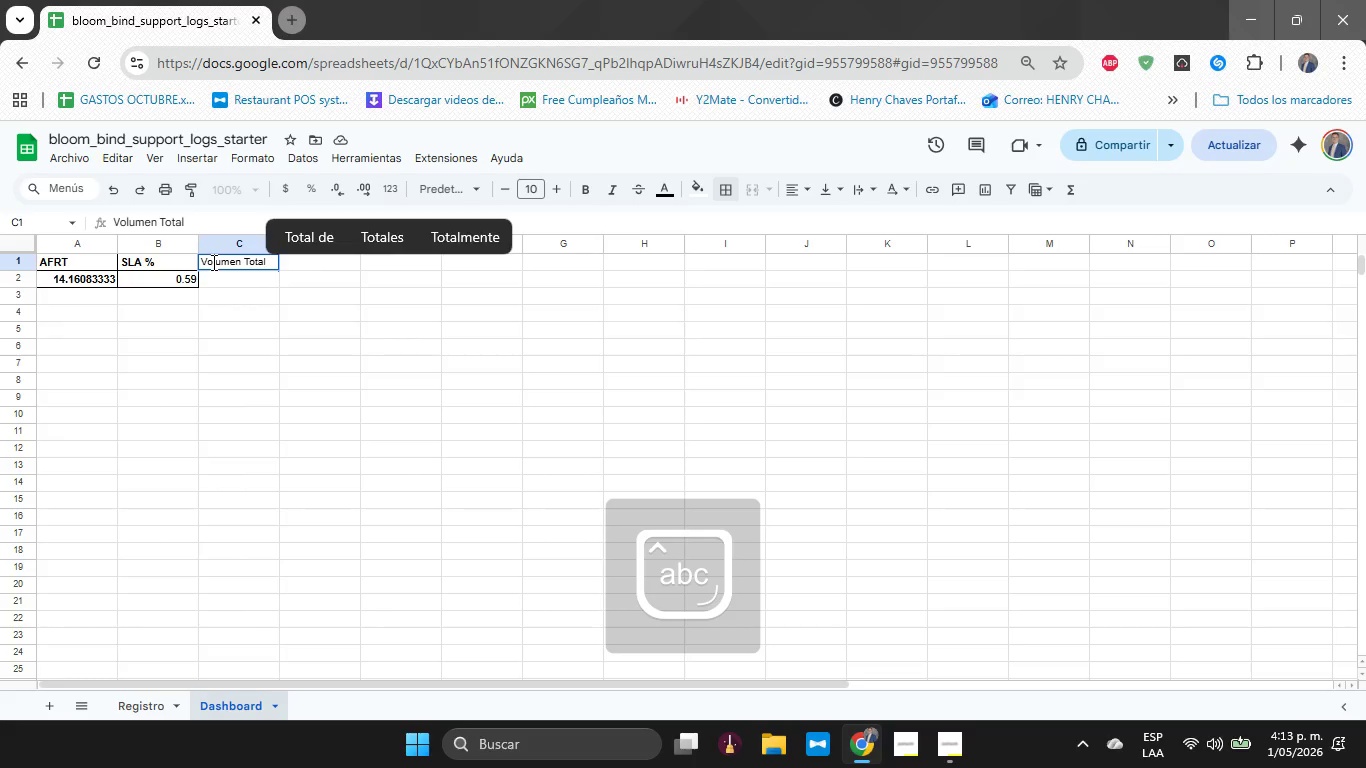 
key(Enter)
 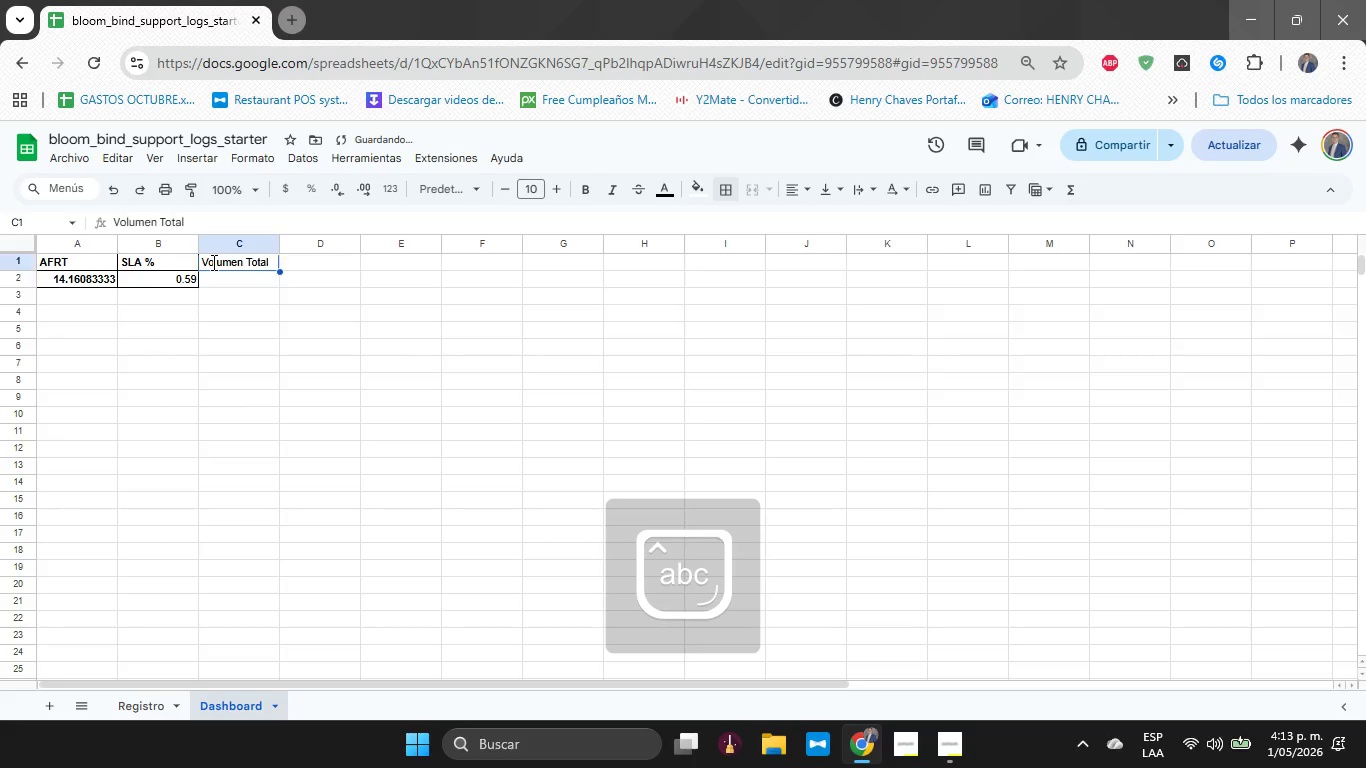 
key(ArrowUp)
 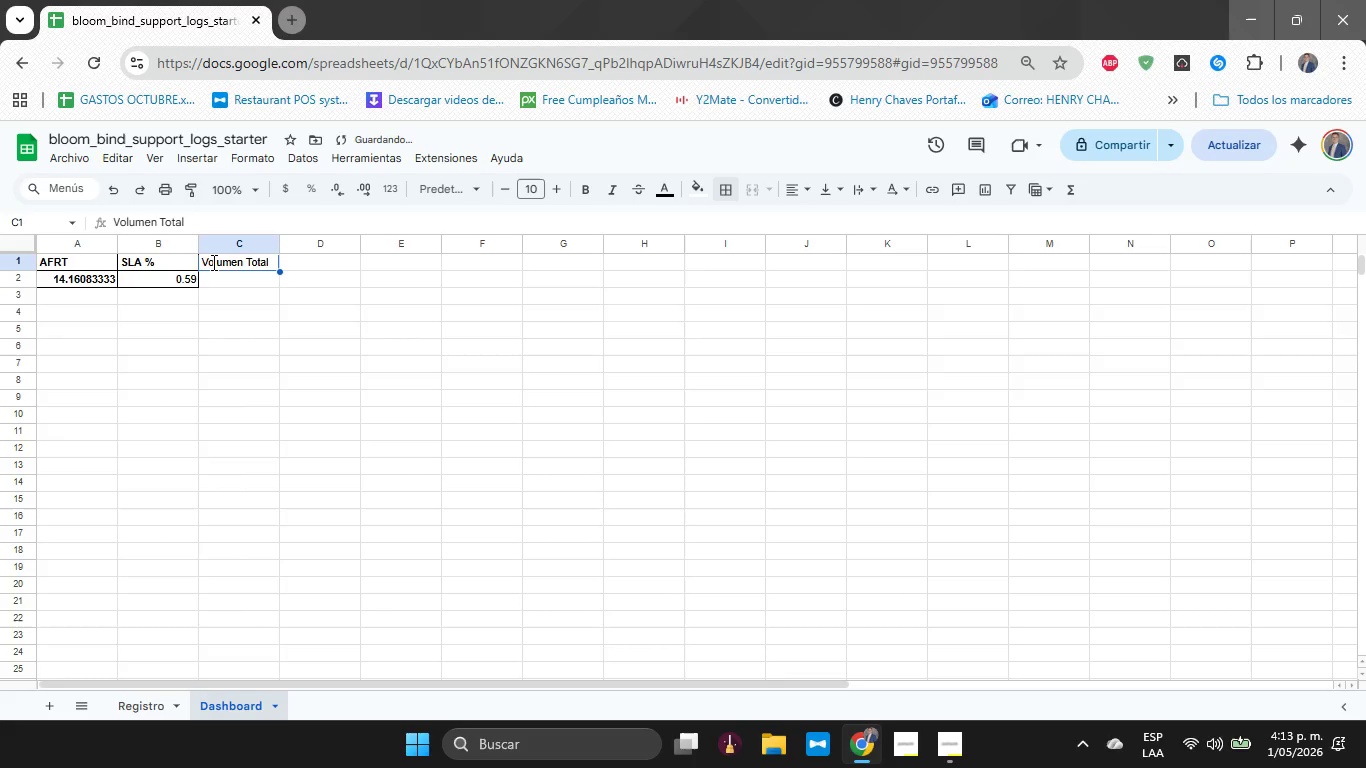 
key(ArrowDown)
 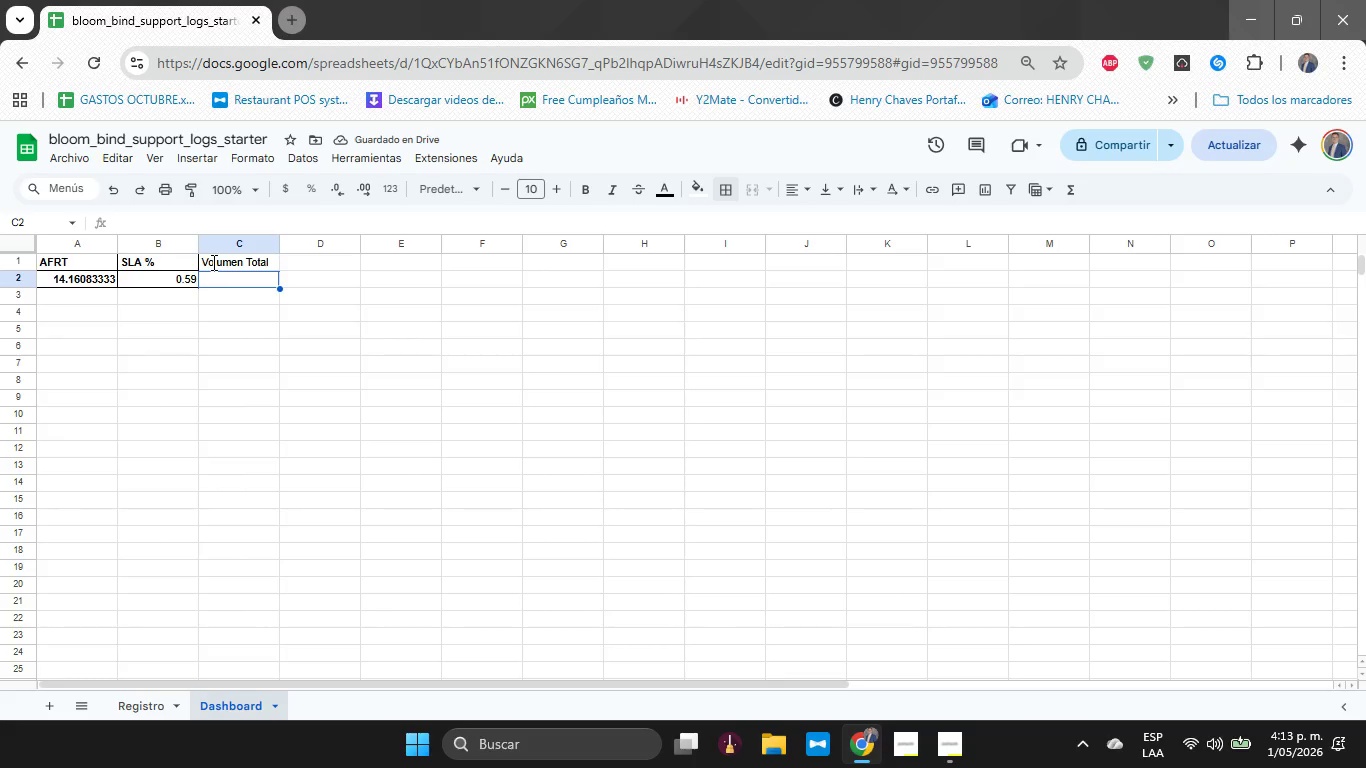 
key(Shift+ArrowLeft)
 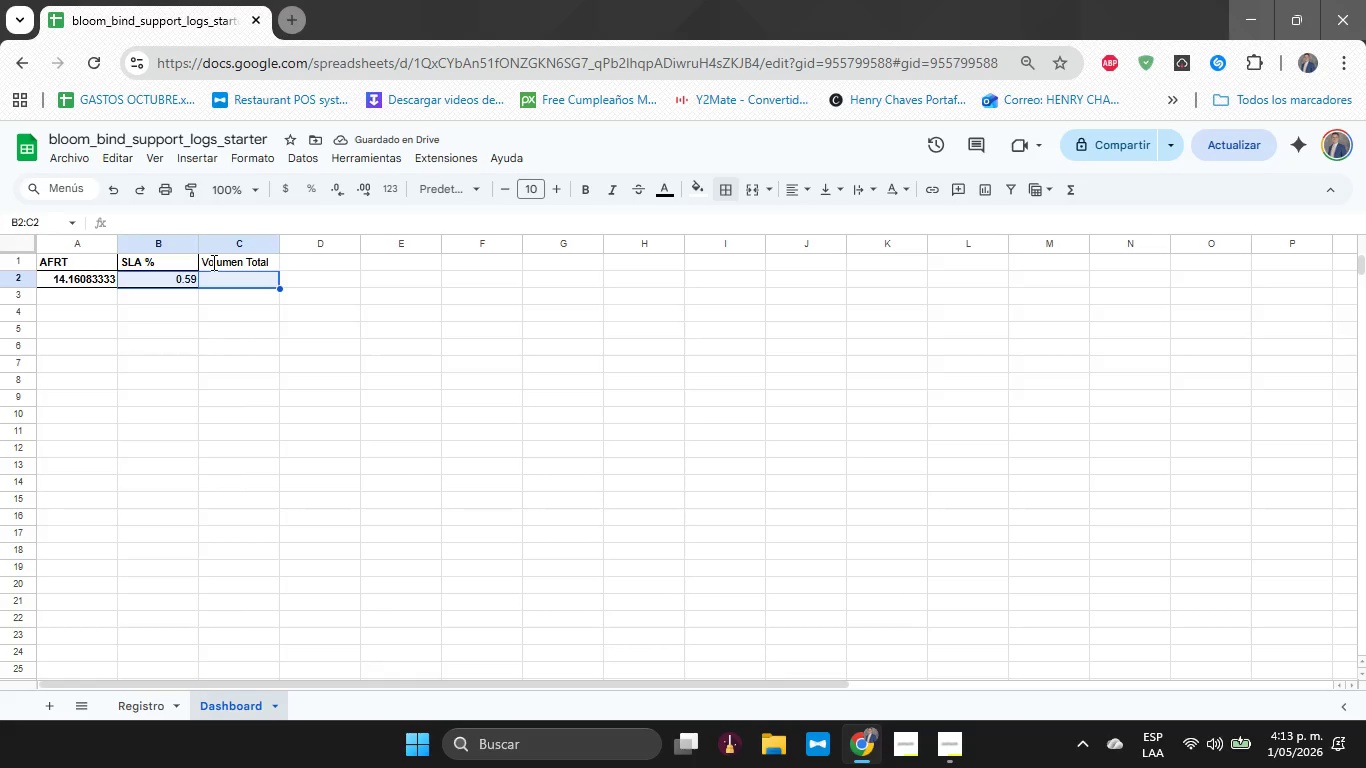 
key(Shift+ArrowLeft)
 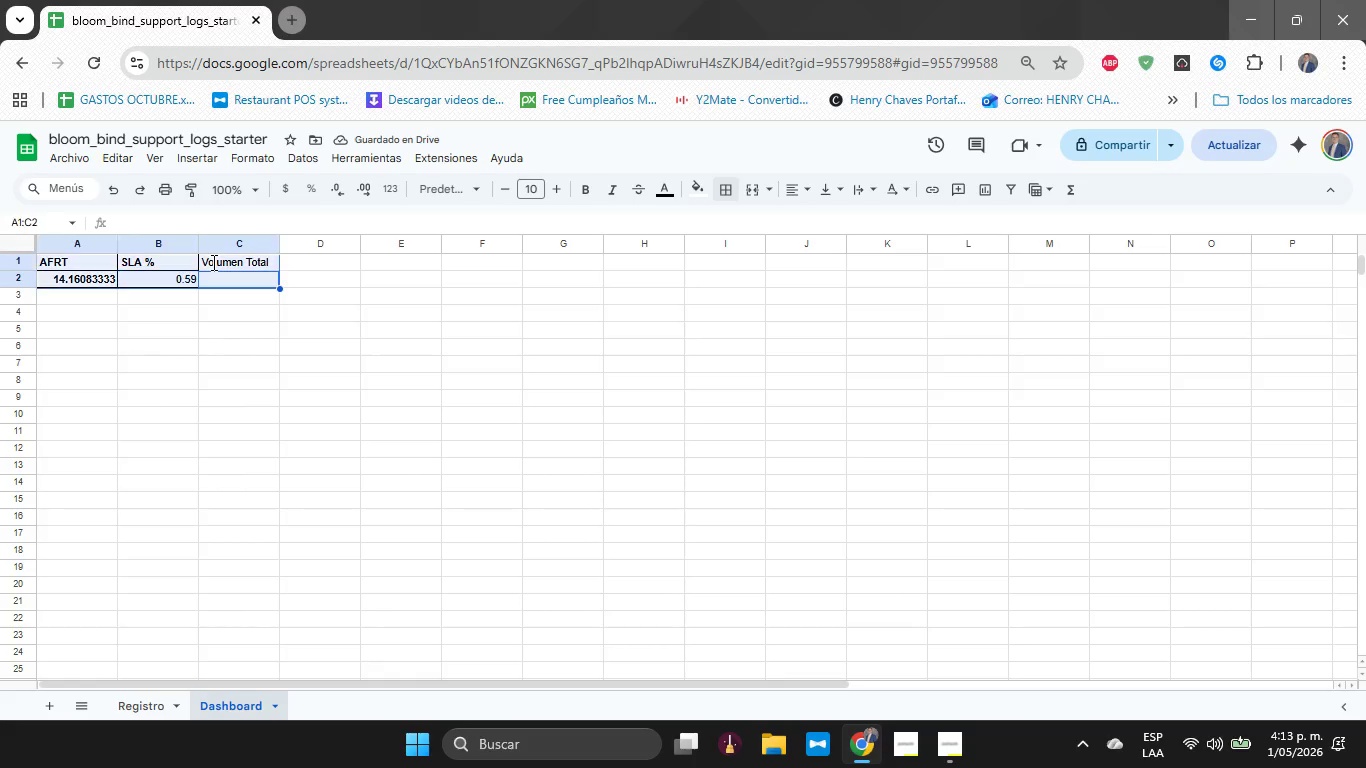 
key(Shift+ArrowUp)
 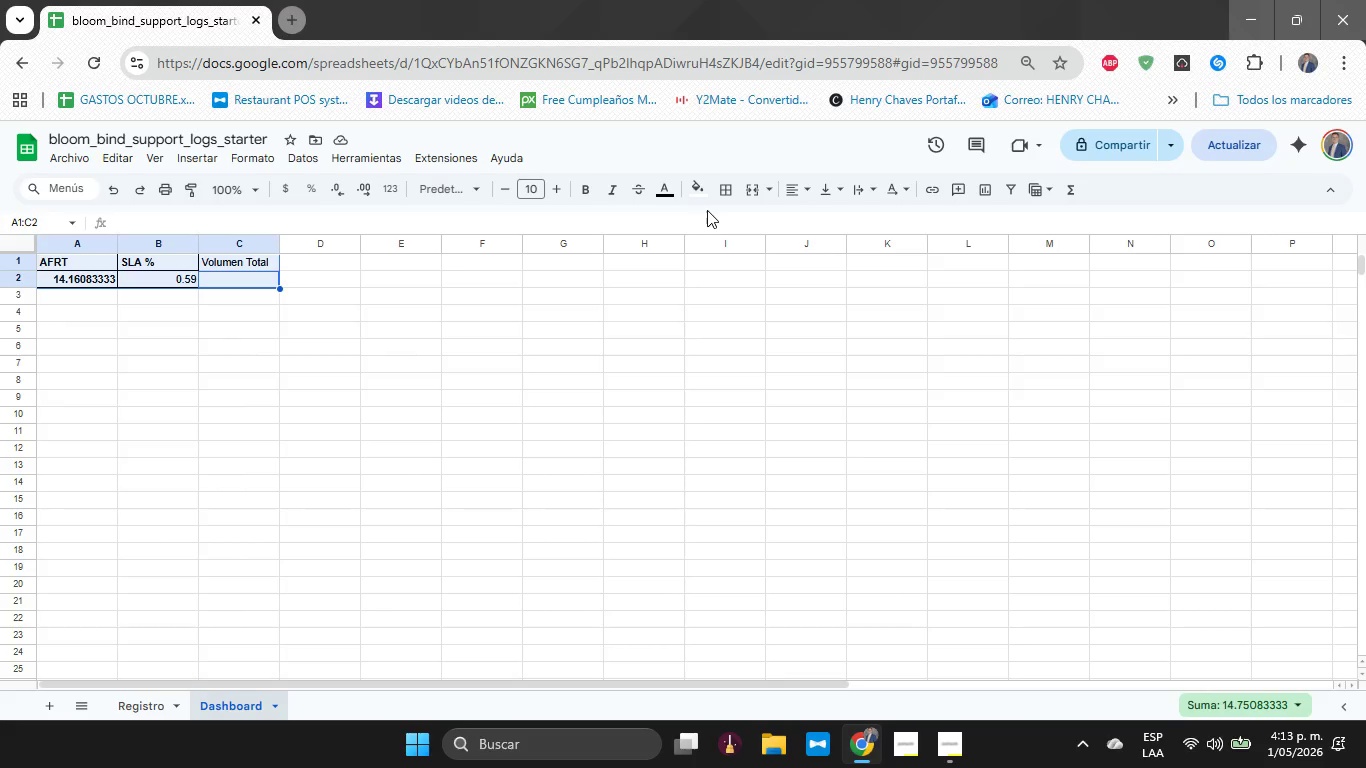 
left_click([726, 195])
 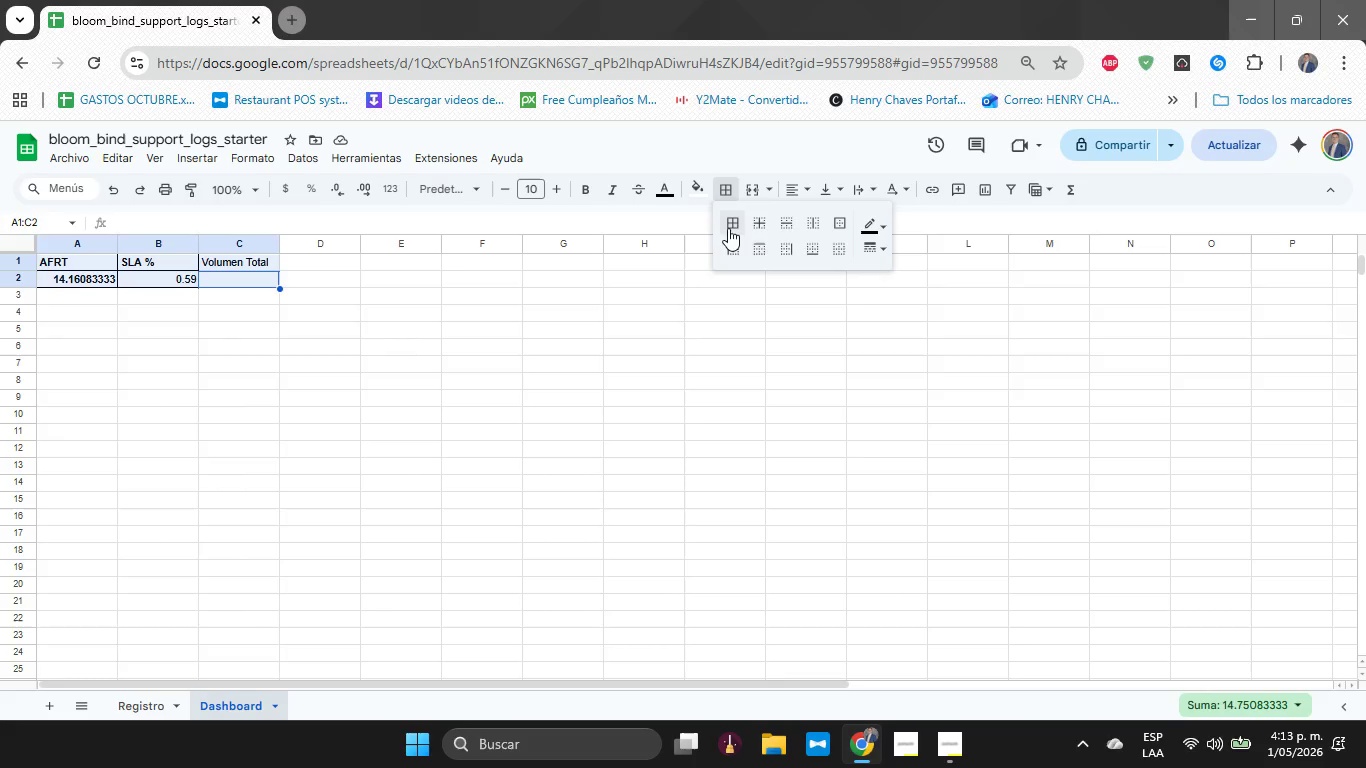 
left_click([728, 229])
 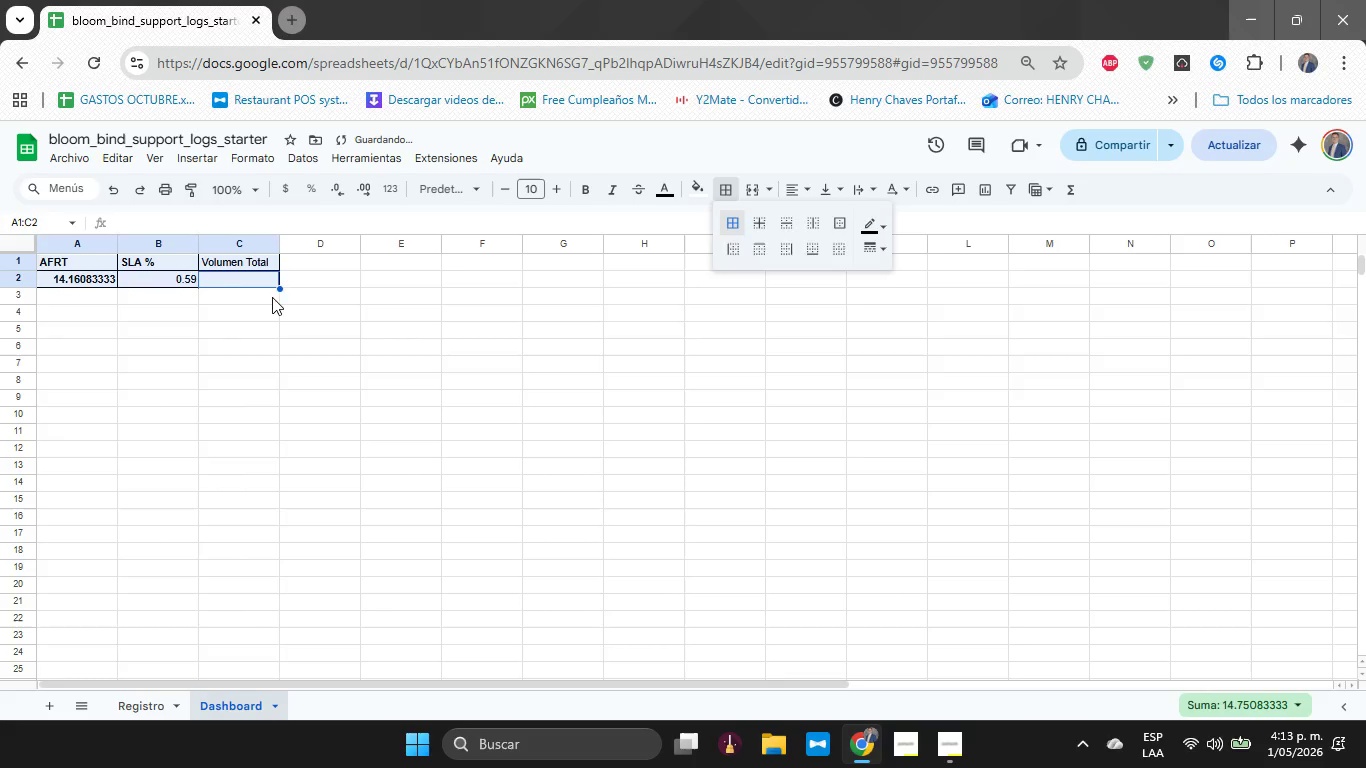 
left_click([229, 288])
 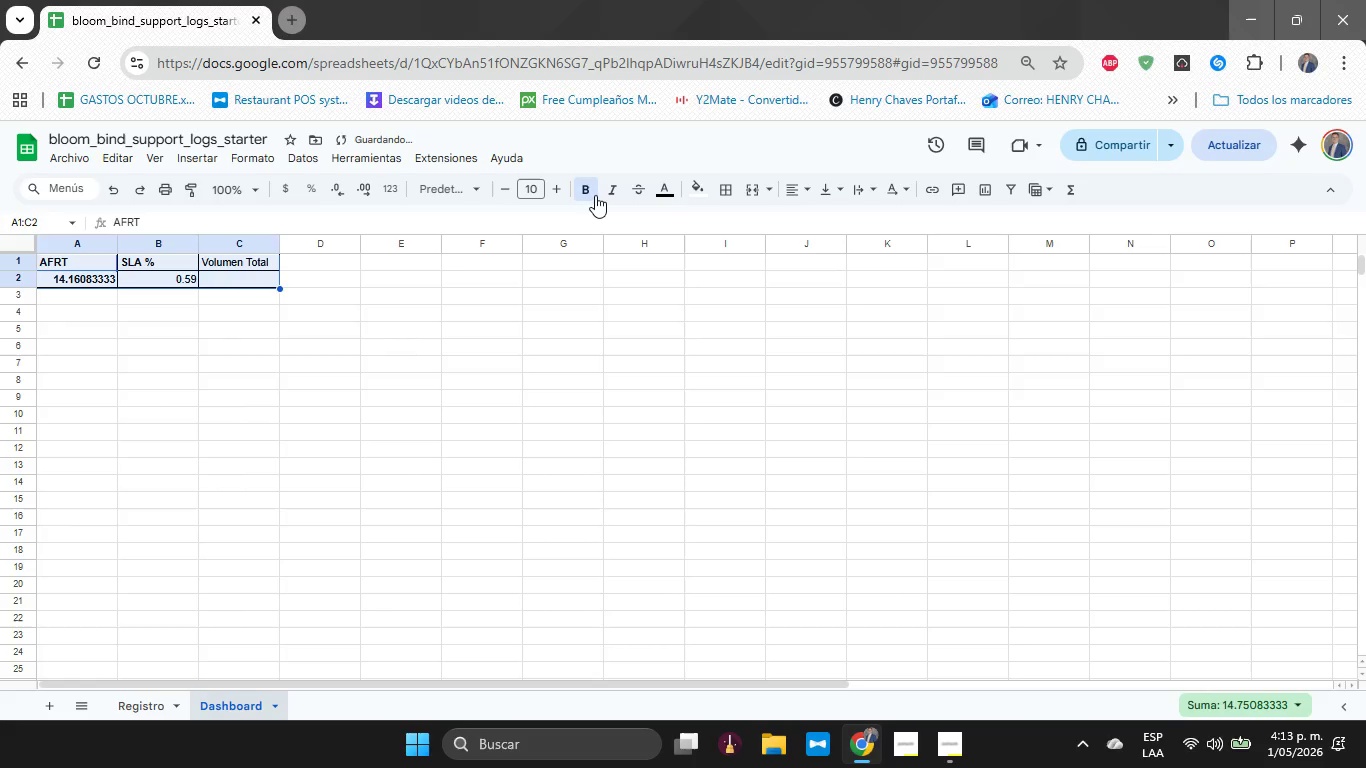 
double_click([595, 195])
 